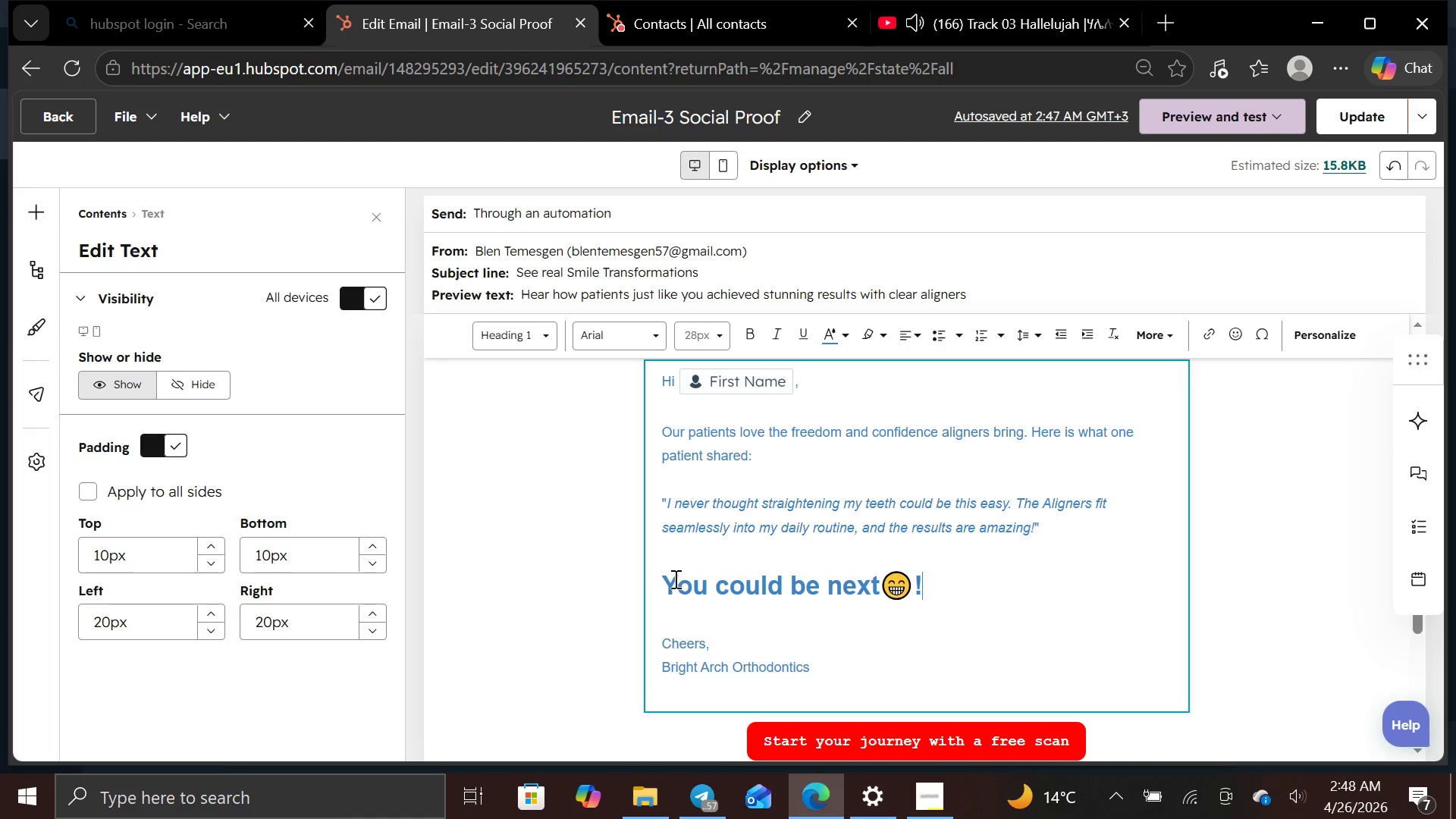 
left_click_drag(start_coordinate=[663, 582], to_coordinate=[934, 581])
 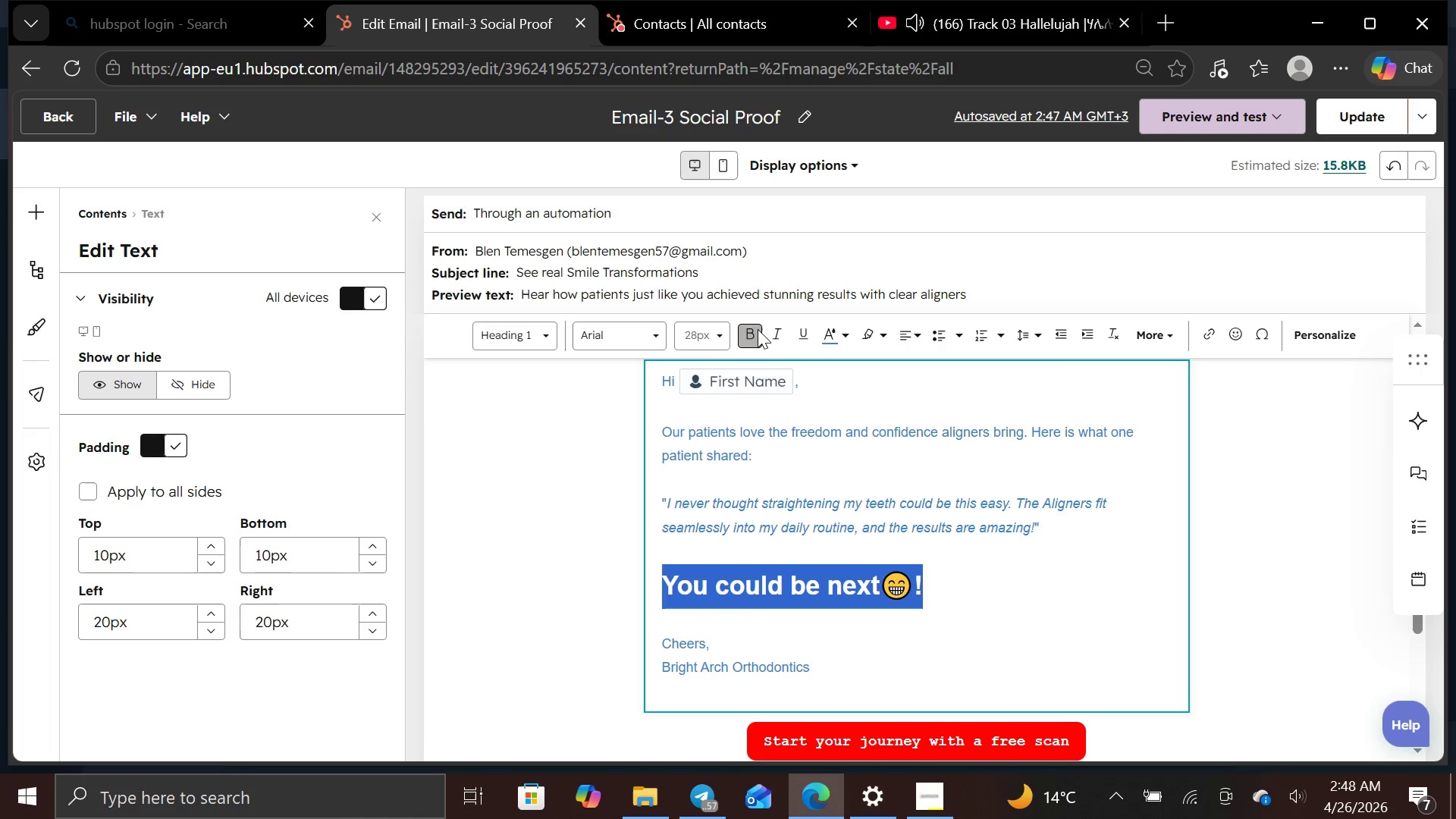 
left_click([758, 329])
 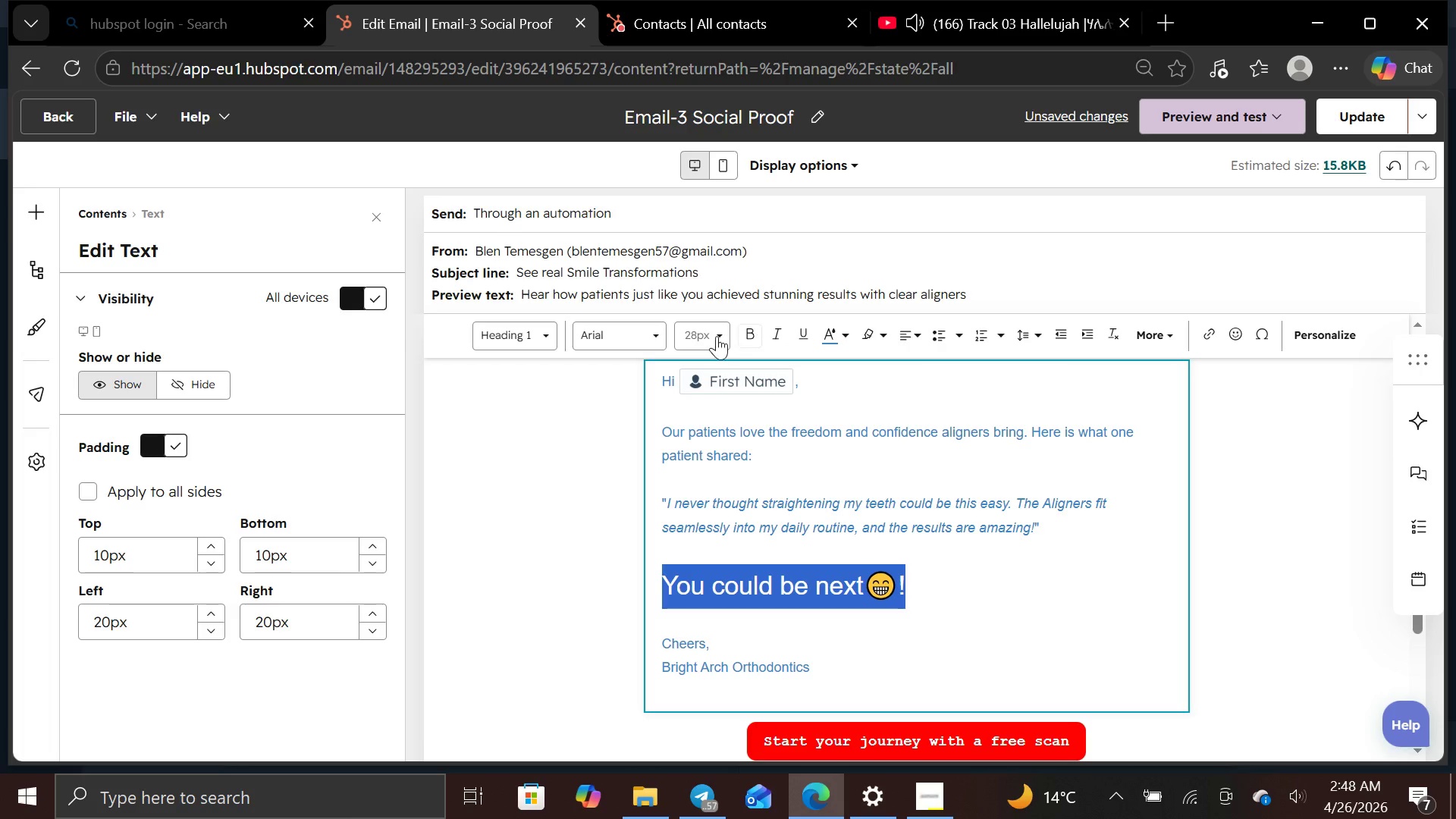 
left_click([721, 335])
 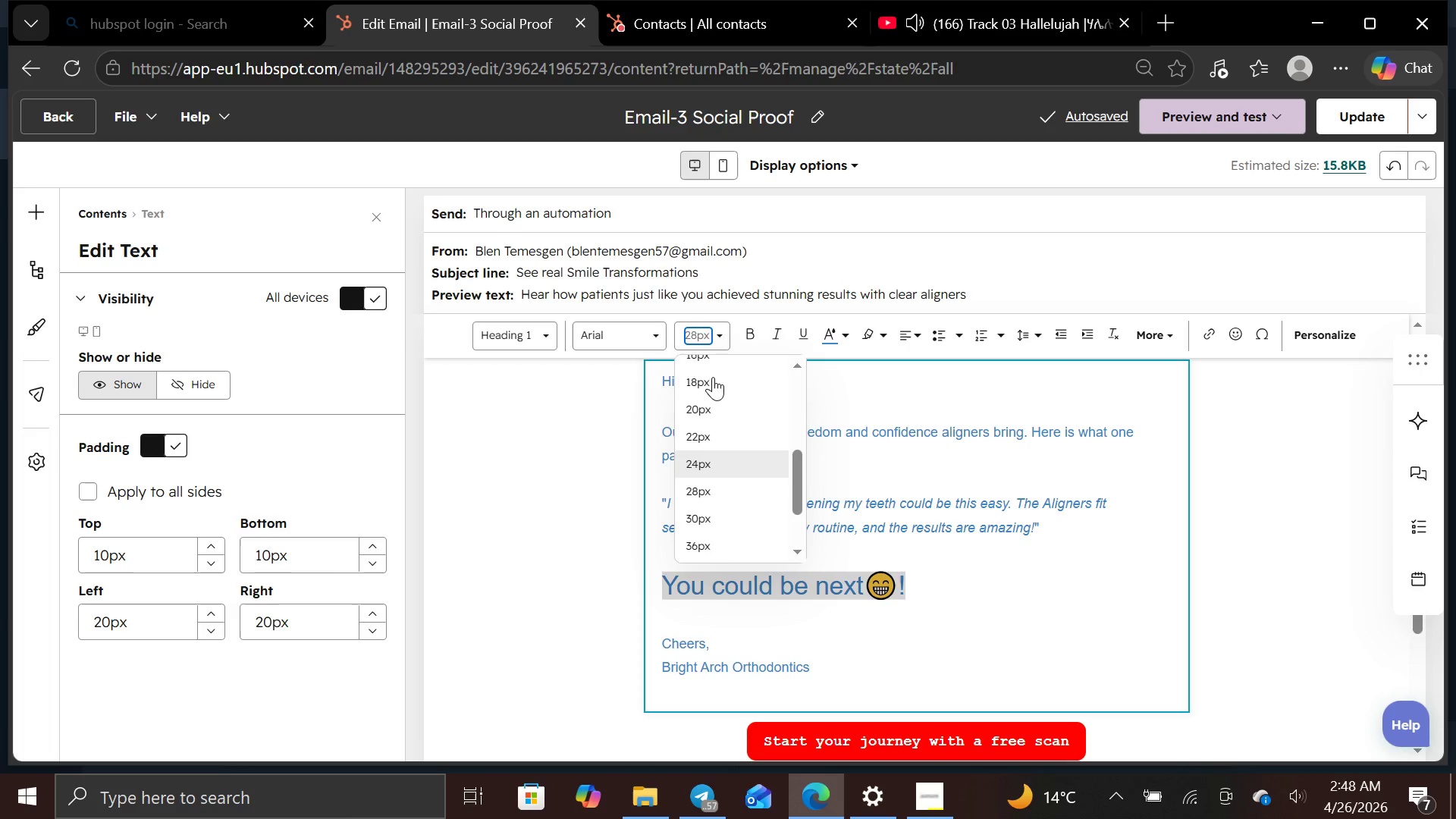 
left_click([712, 391])
 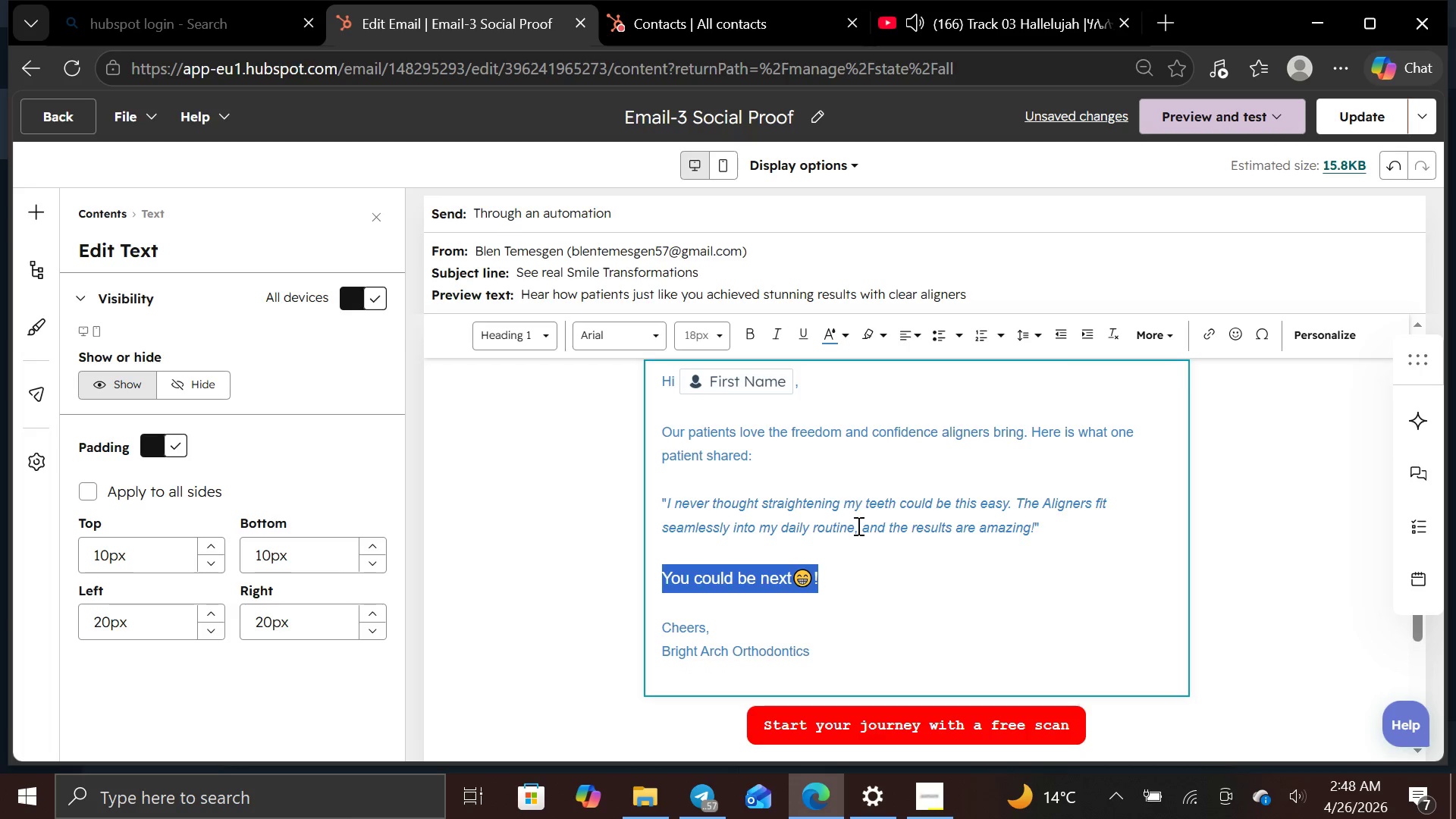 
left_click([848, 579])
 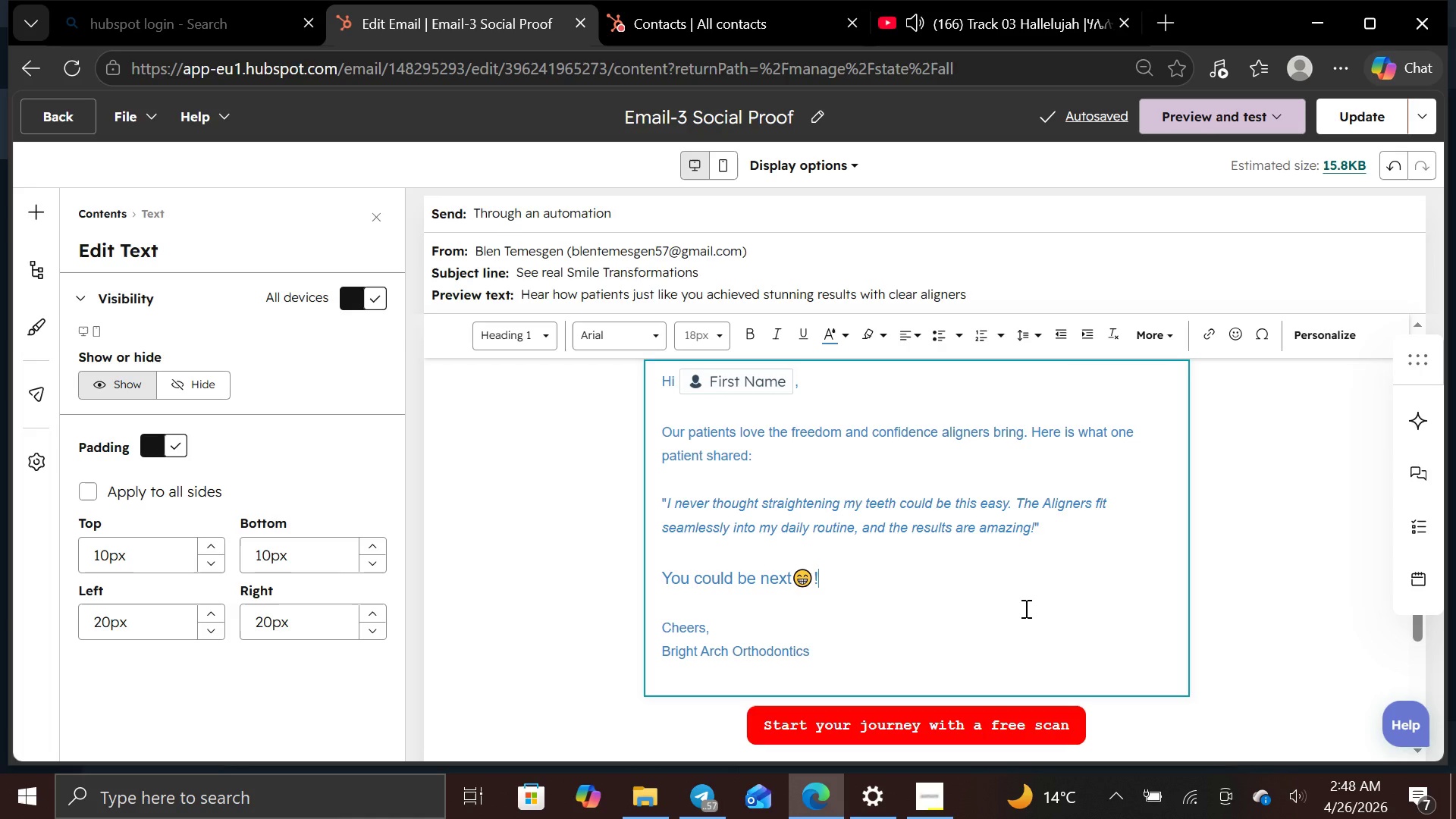 
wait(8.3)
 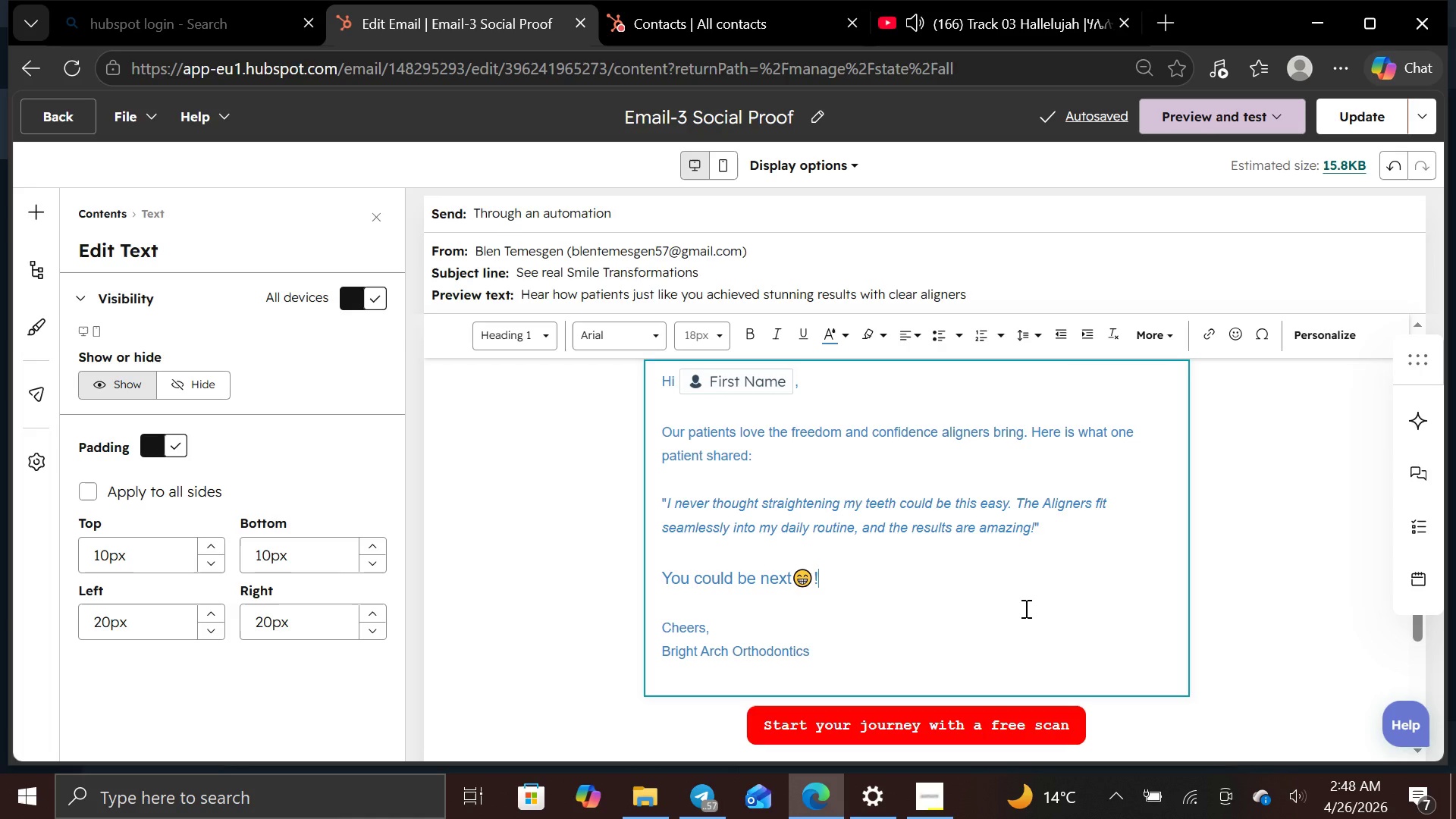 
left_click([1337, 108])
 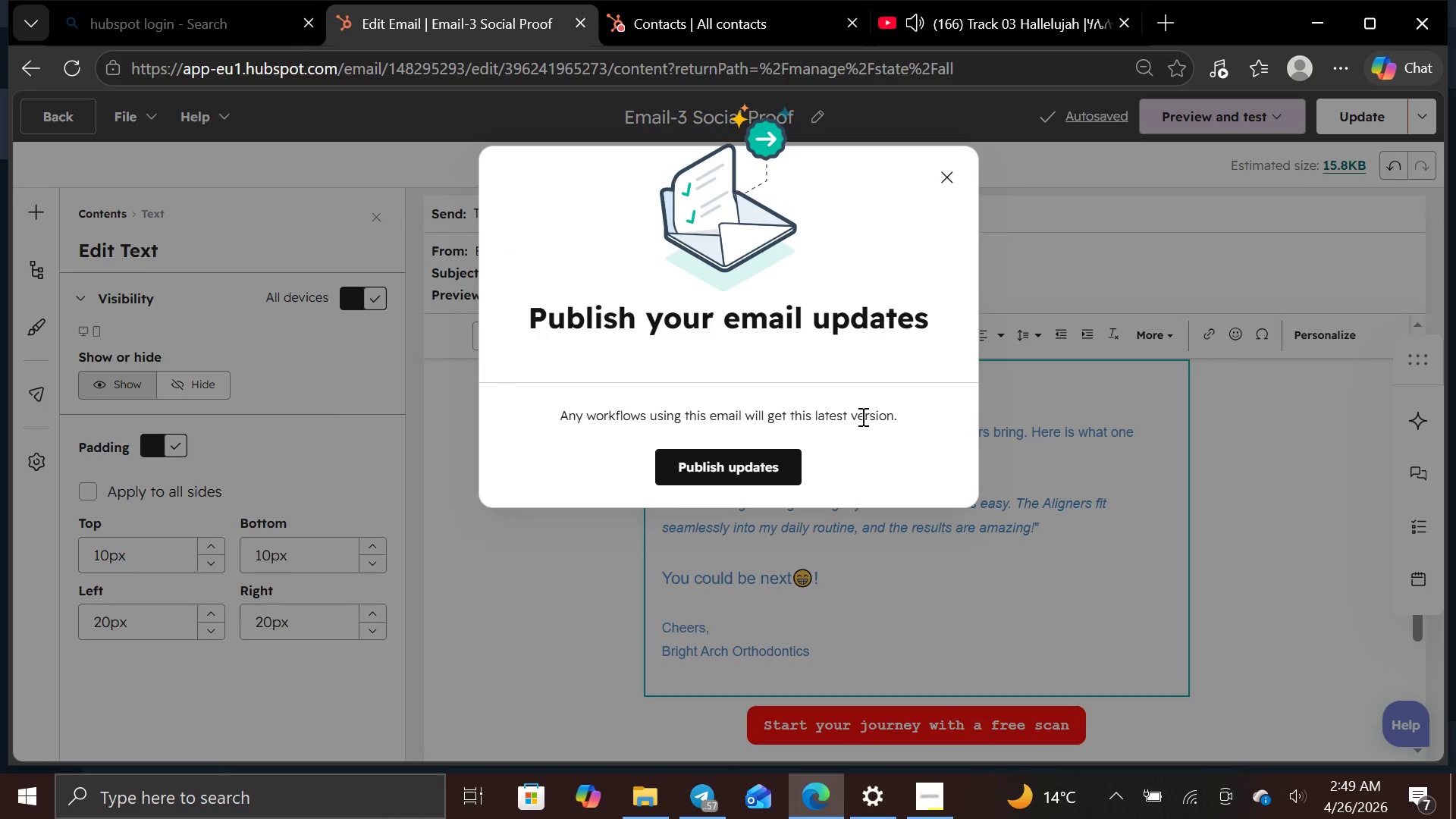 
left_click([795, 466])
 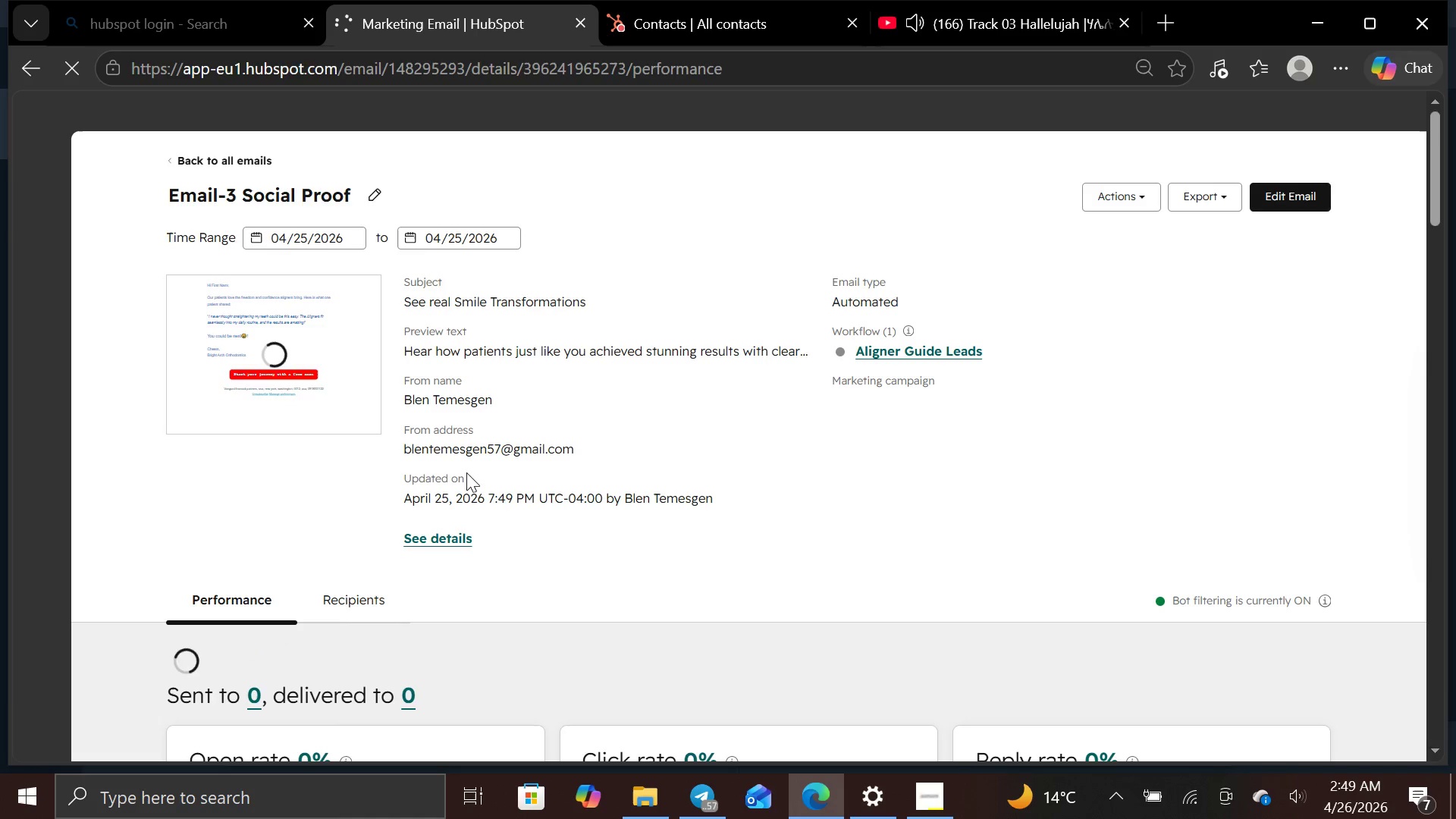 
wait(5.73)
 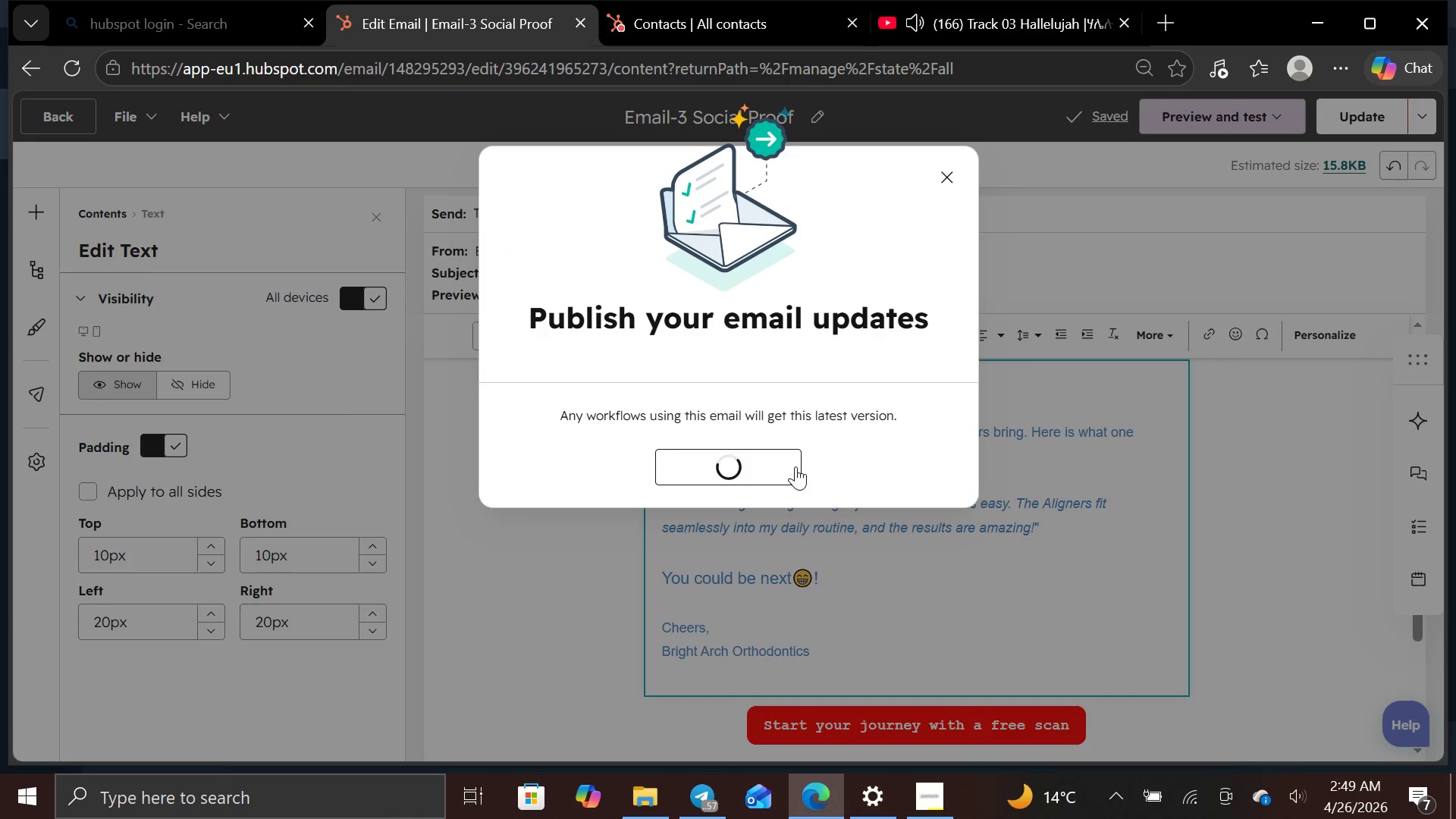 
left_click([231, 161])
 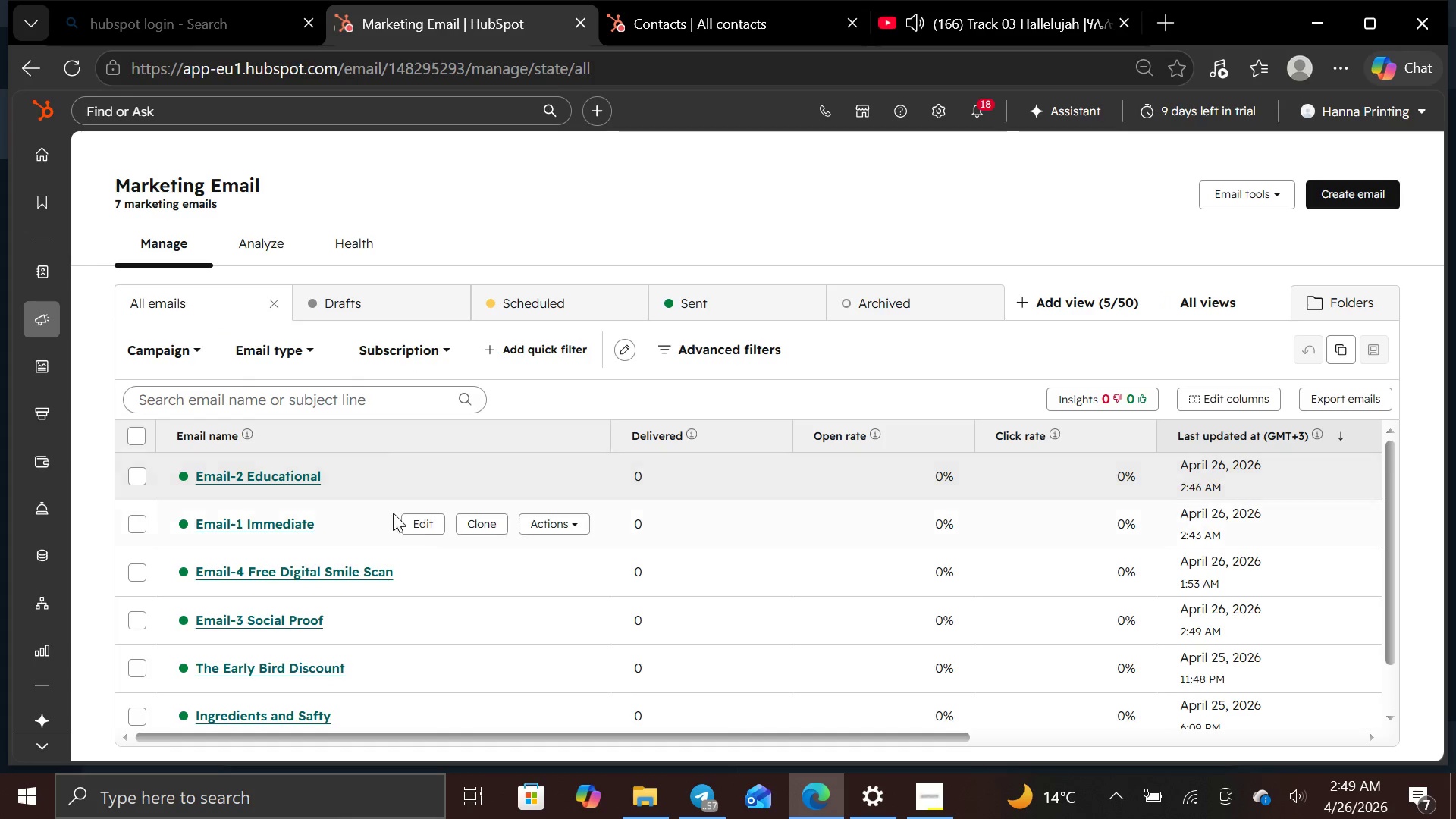 
wait(6.91)
 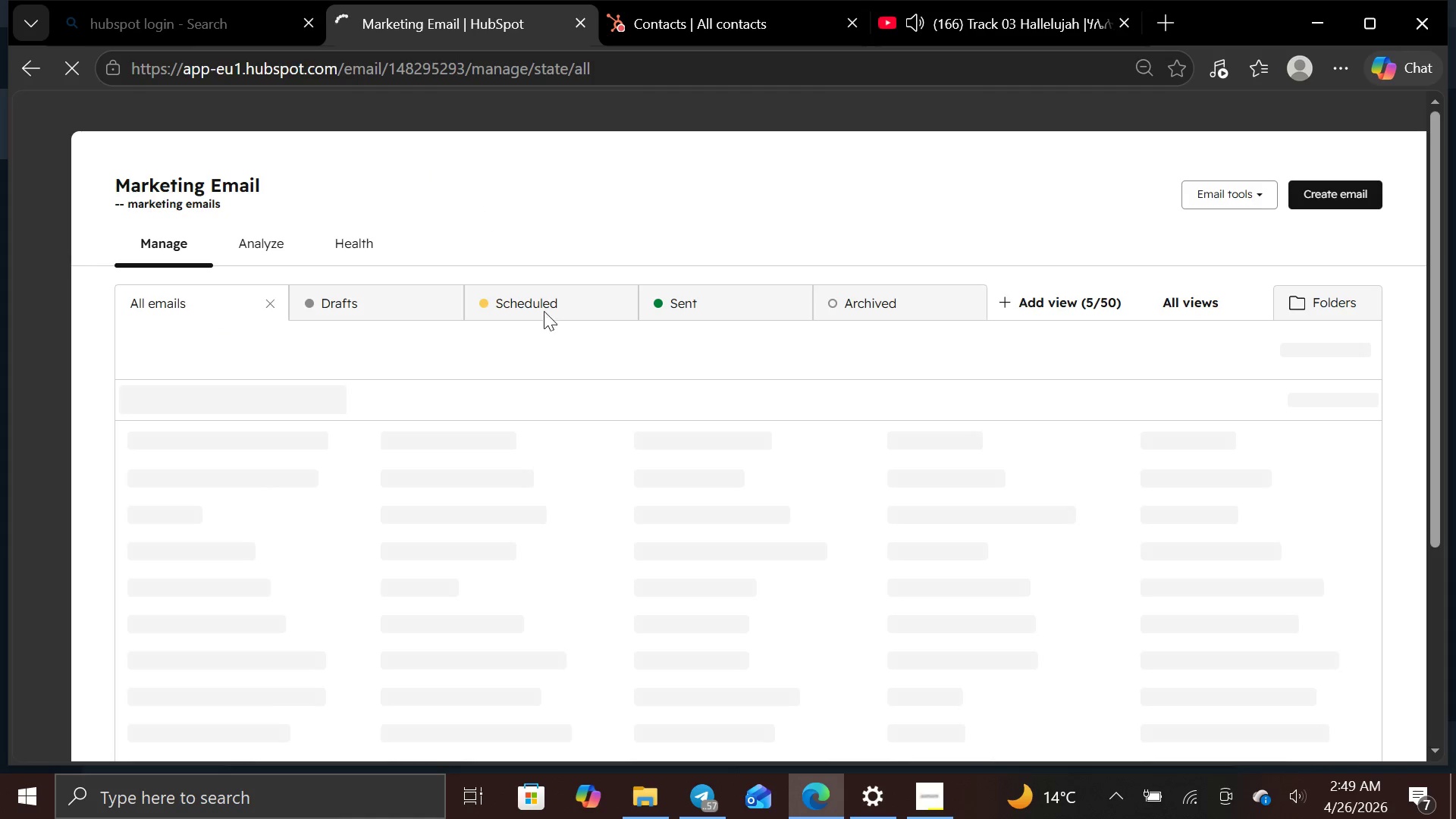 
left_click([435, 574])
 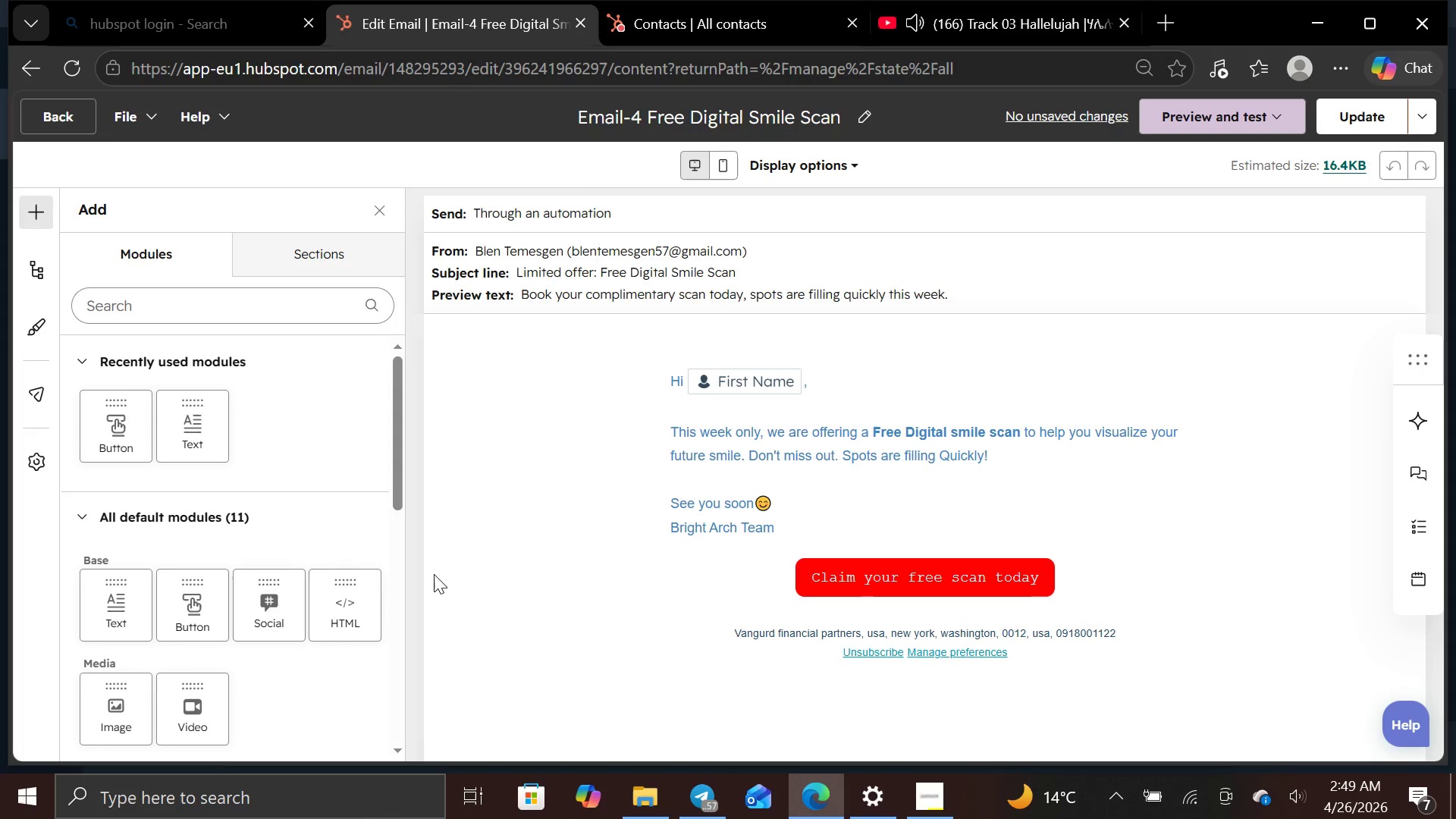 
wait(9.86)
 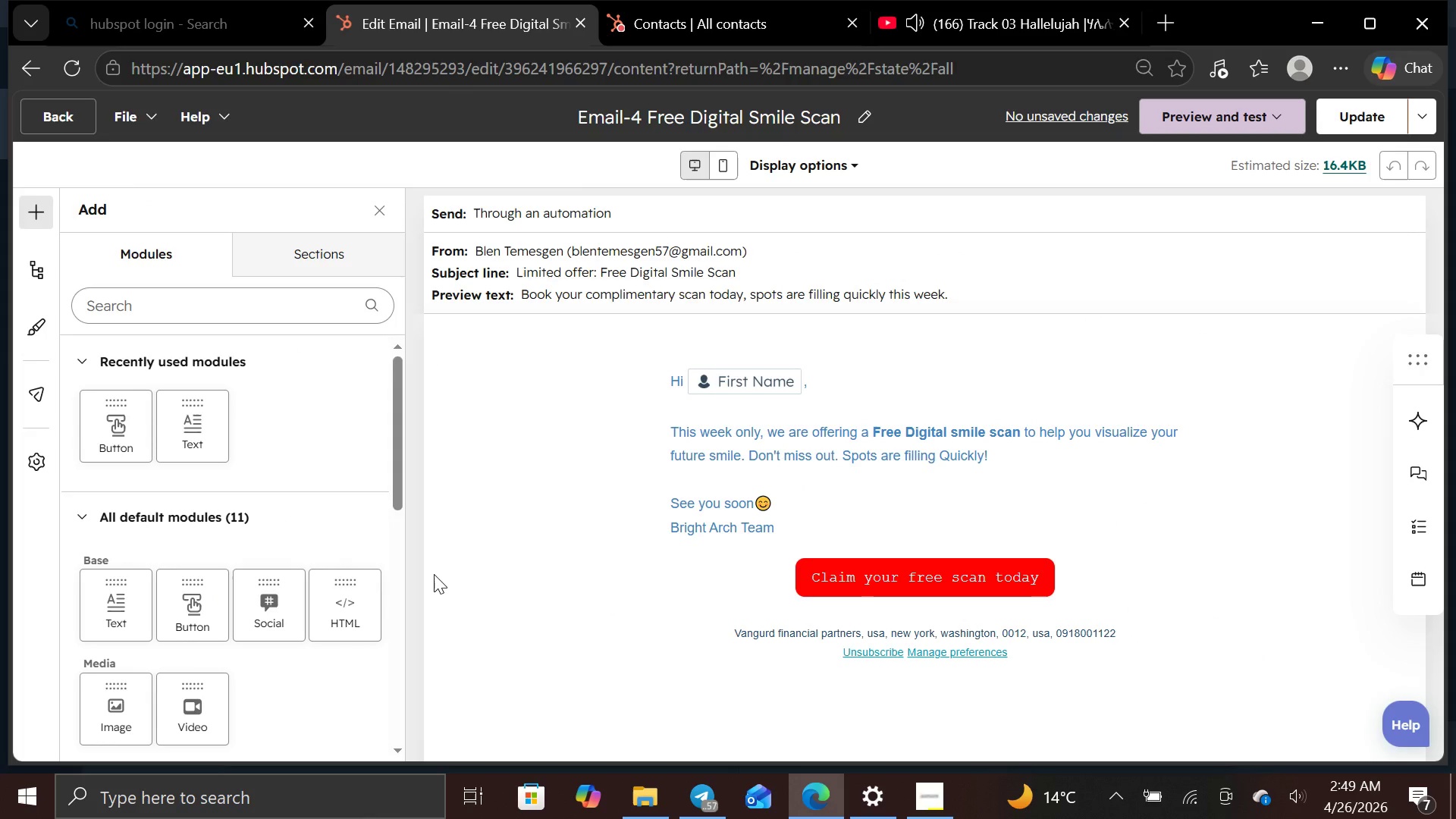 
left_click([740, 444])
 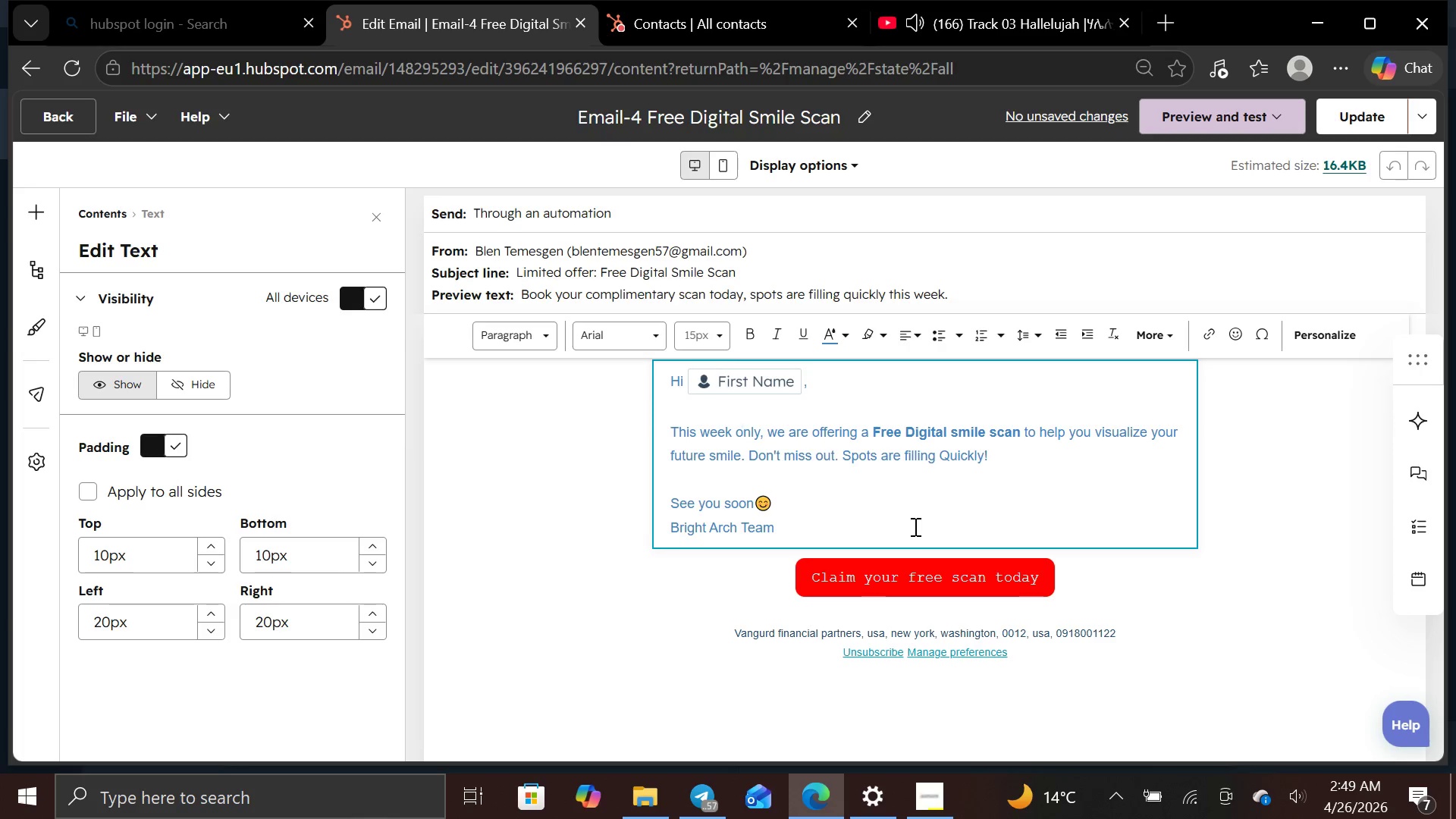 
left_click([827, 525])
 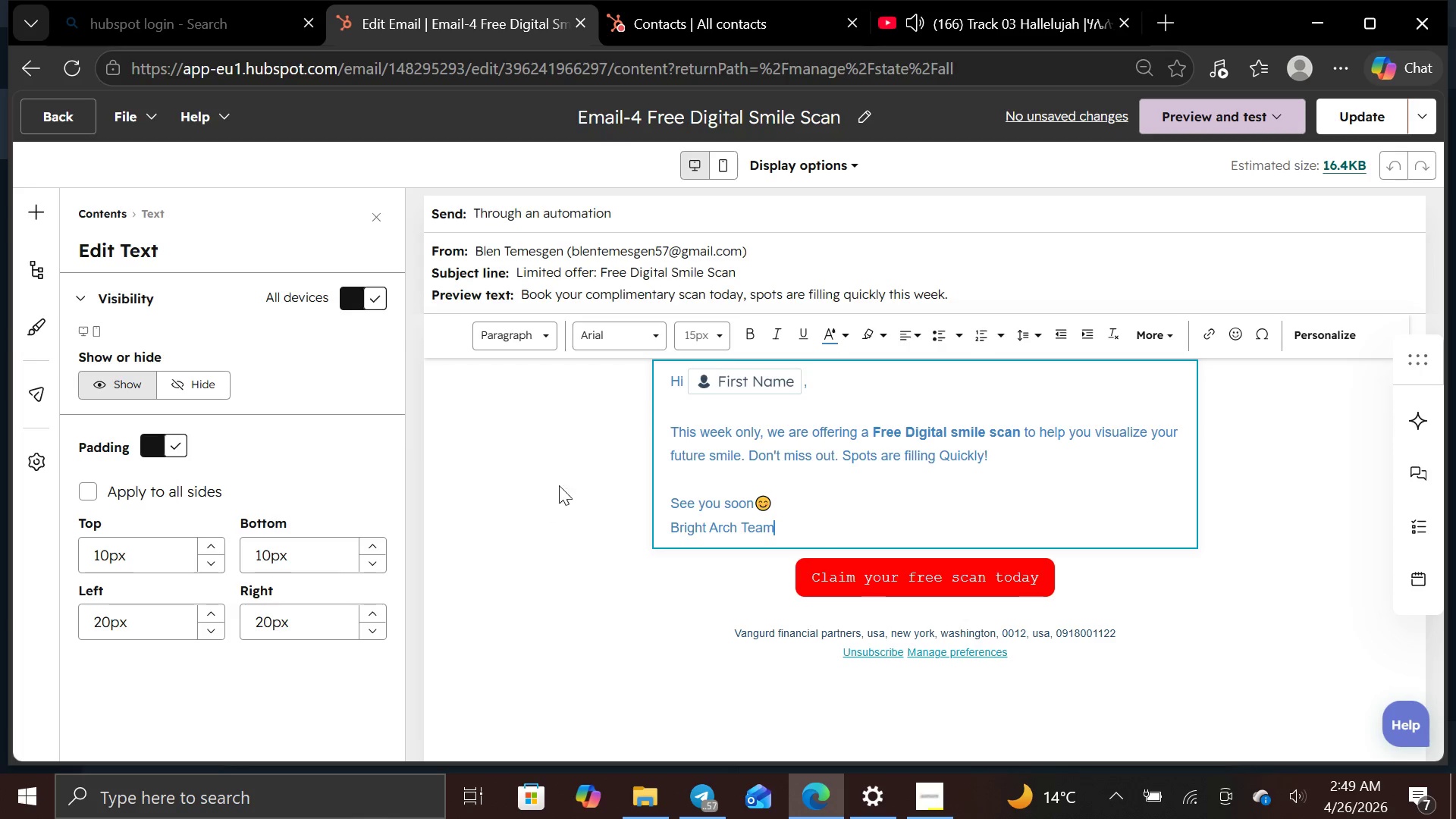 
wait(7.62)
 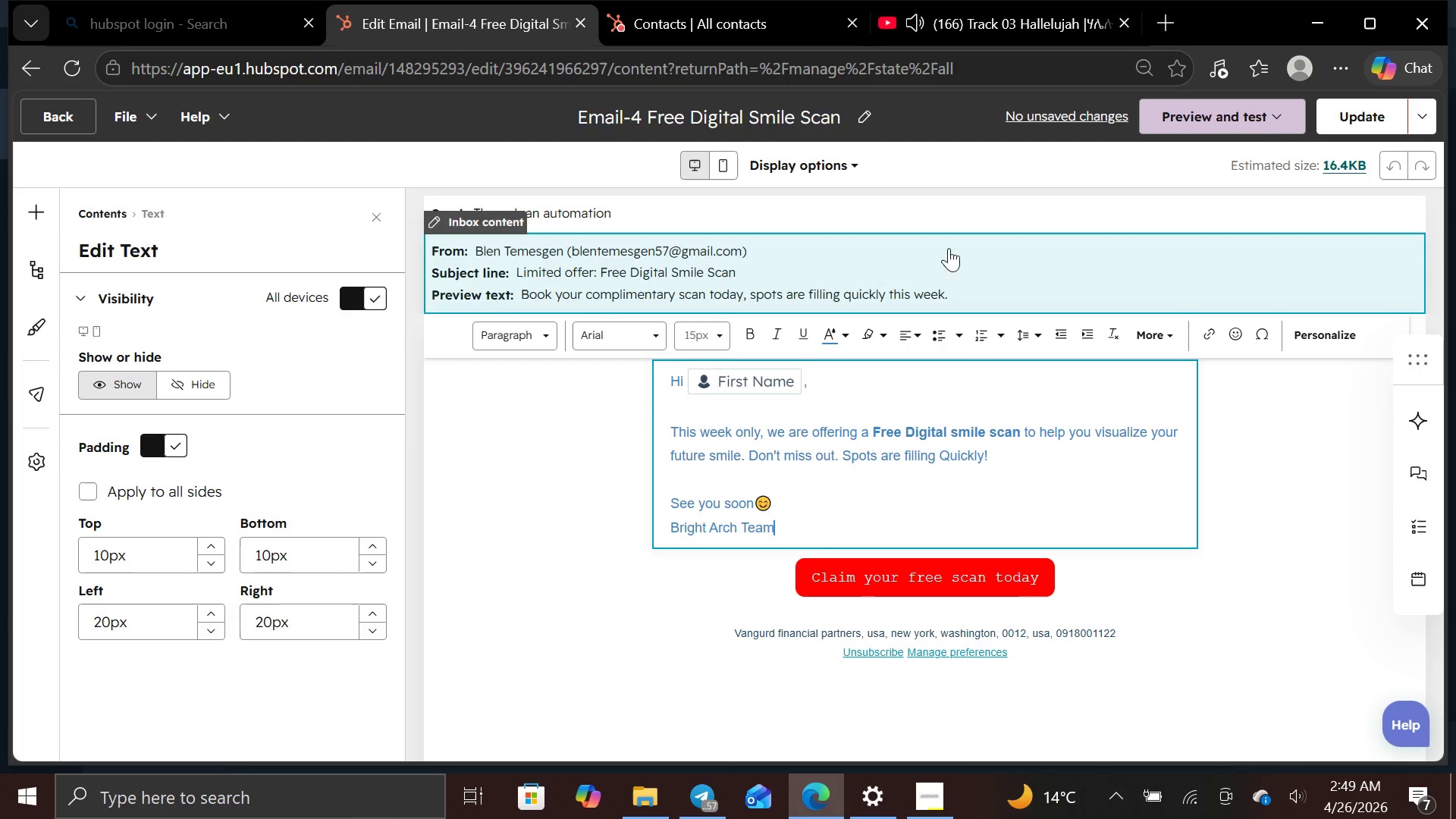 
left_click([79, 127])
 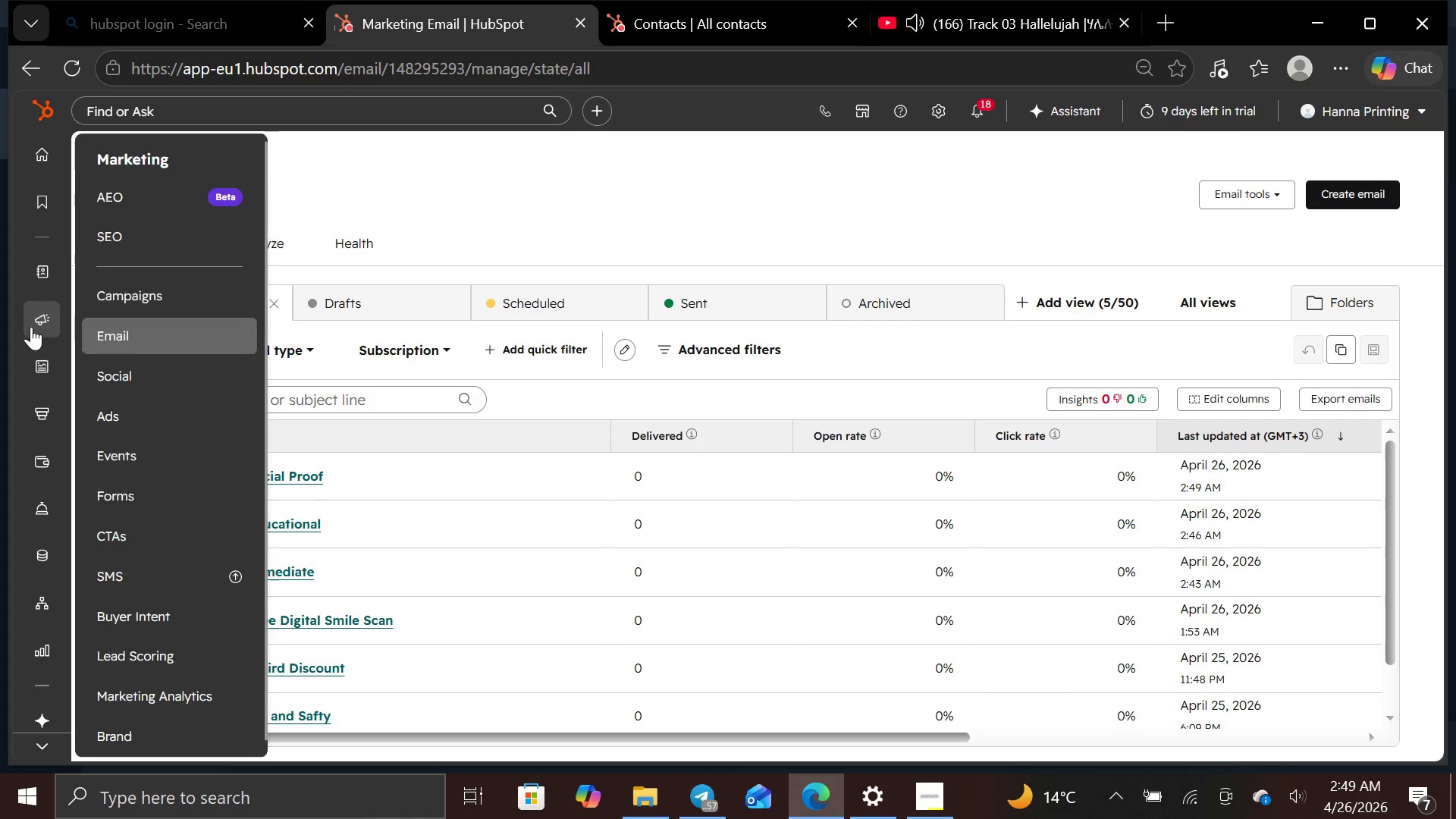 
wait(7.92)
 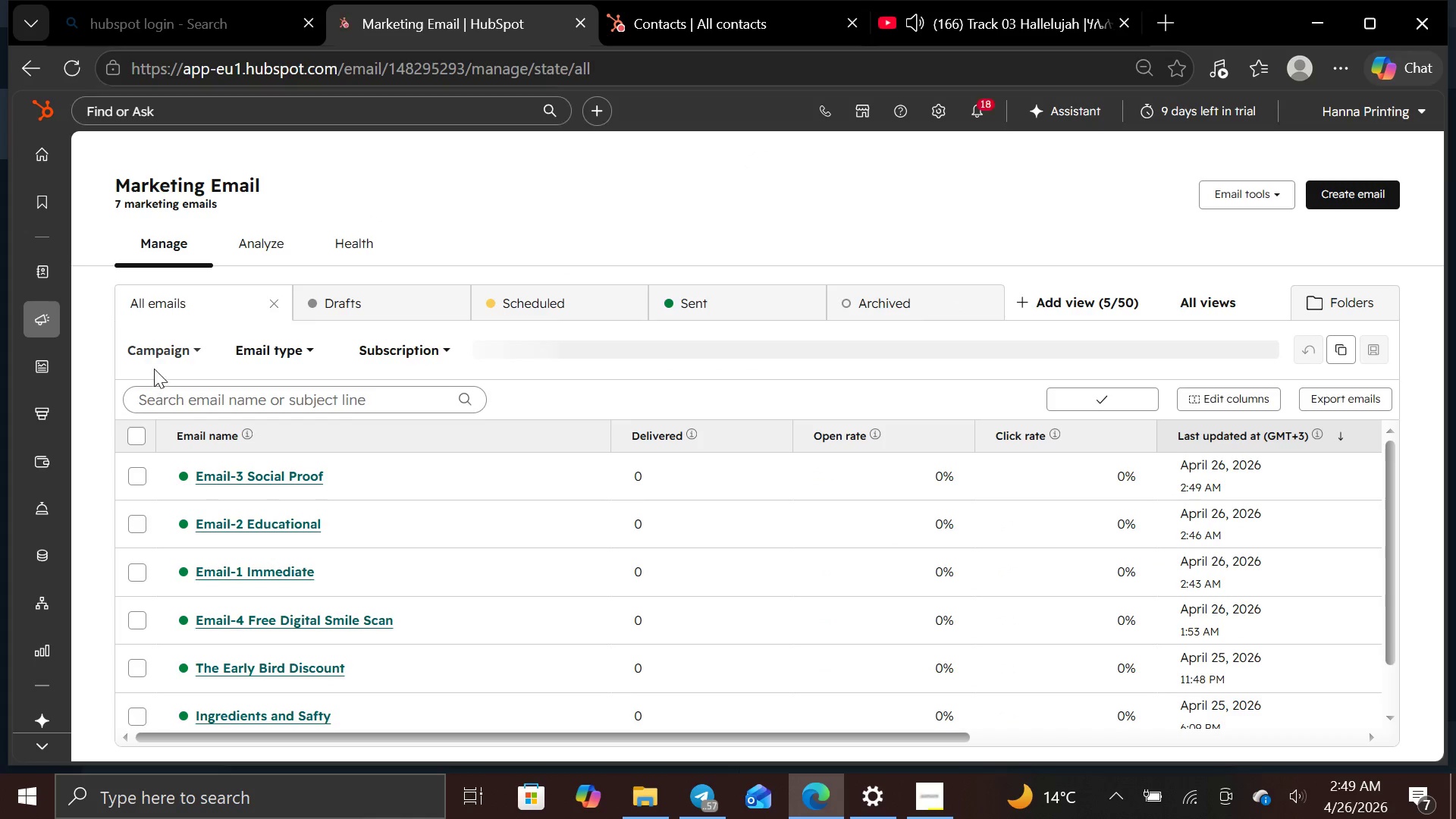 
left_click([166, 425])
 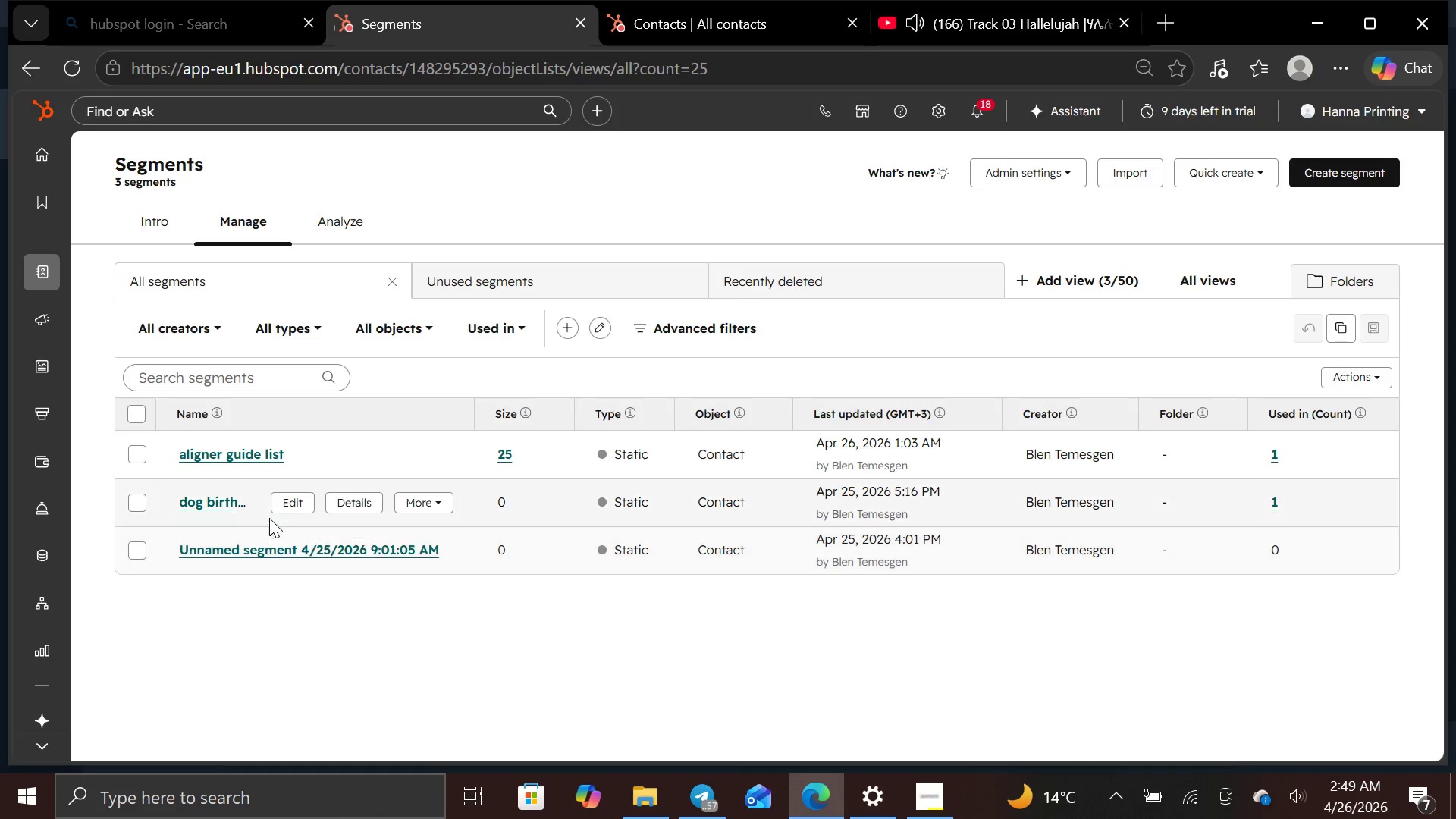 
wait(7.95)
 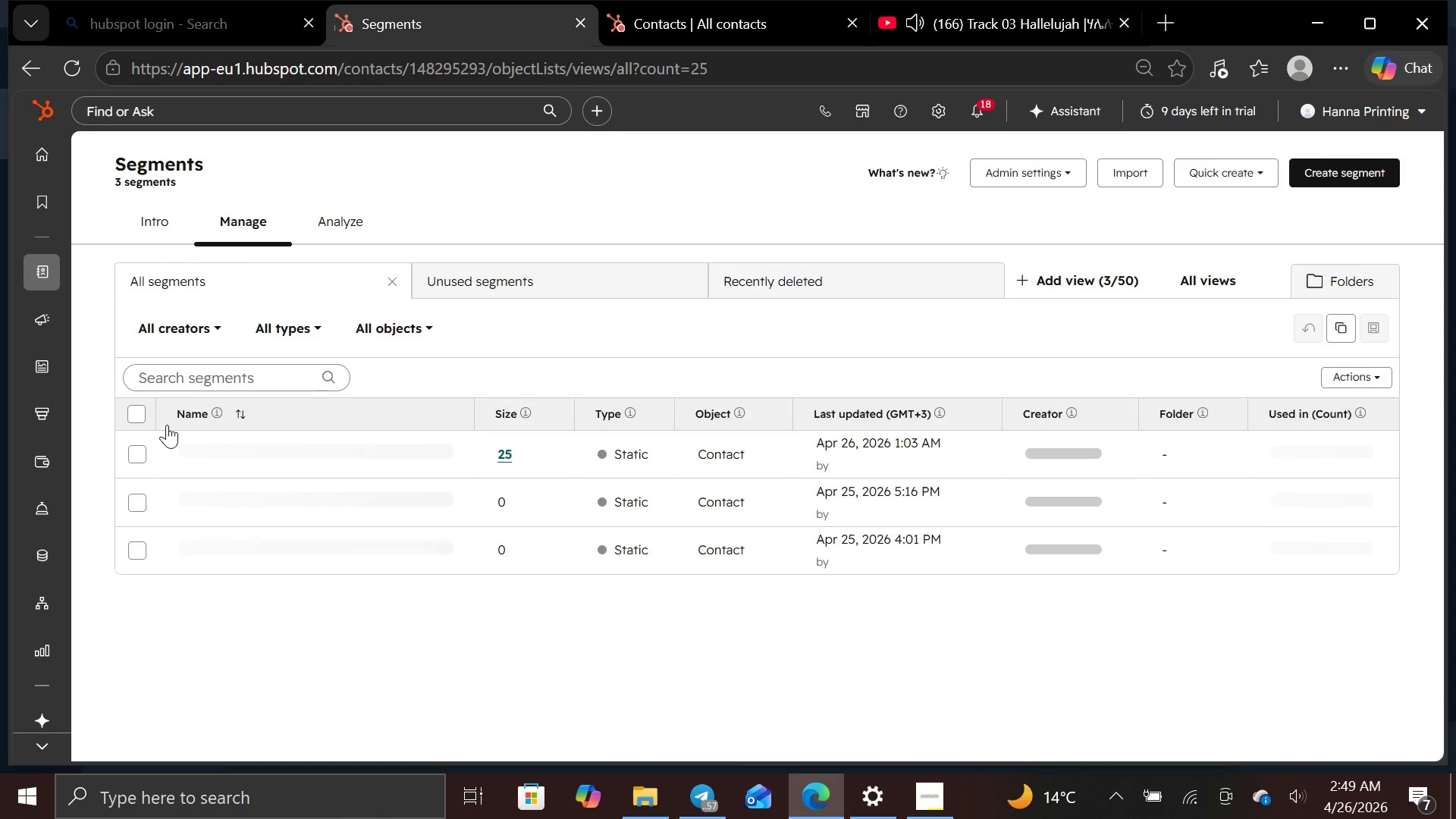 
left_click([205, 453])
 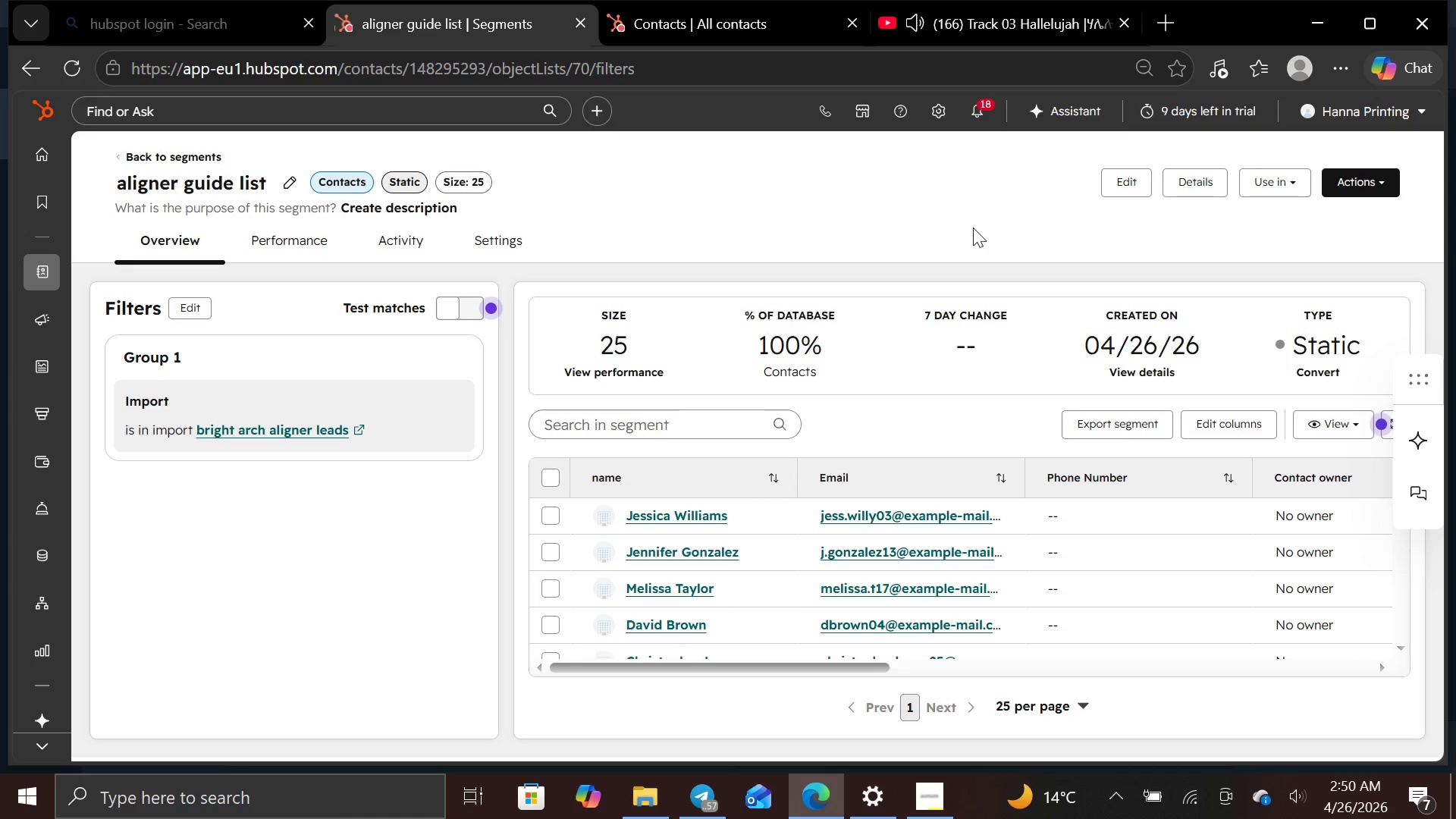 
wait(16.22)
 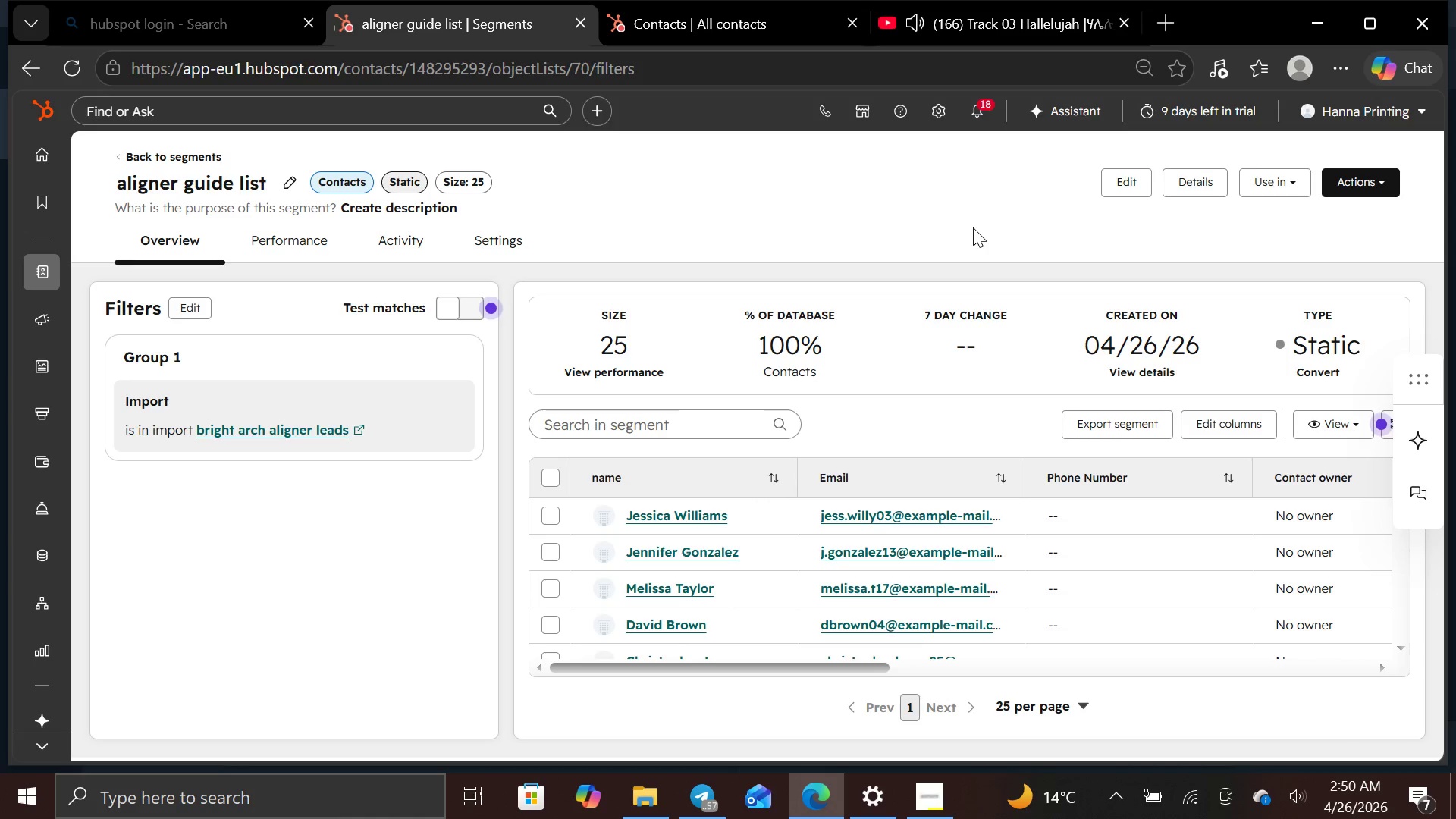 
left_click([1264, 424])
 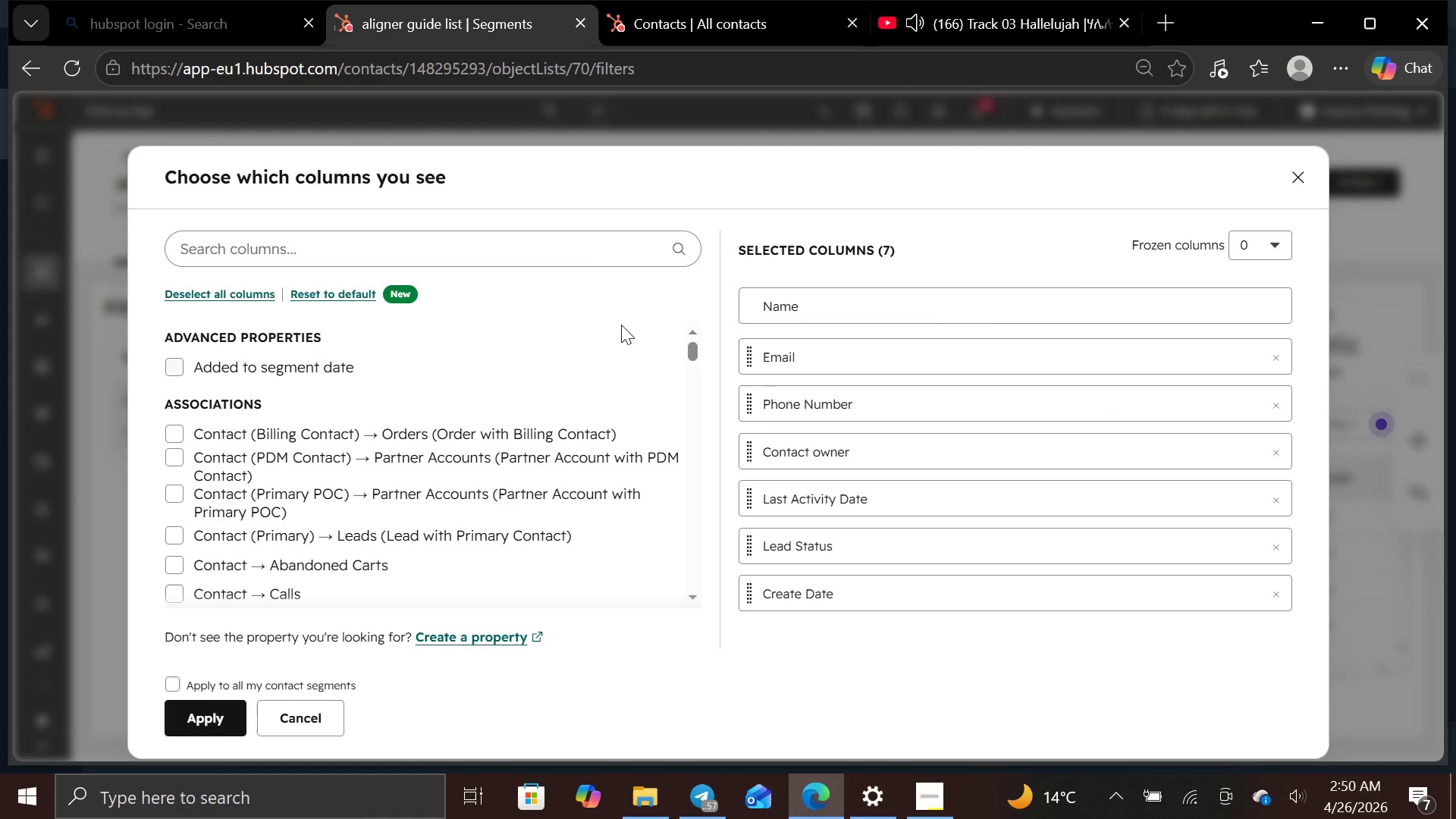 
left_click([585, 246])
 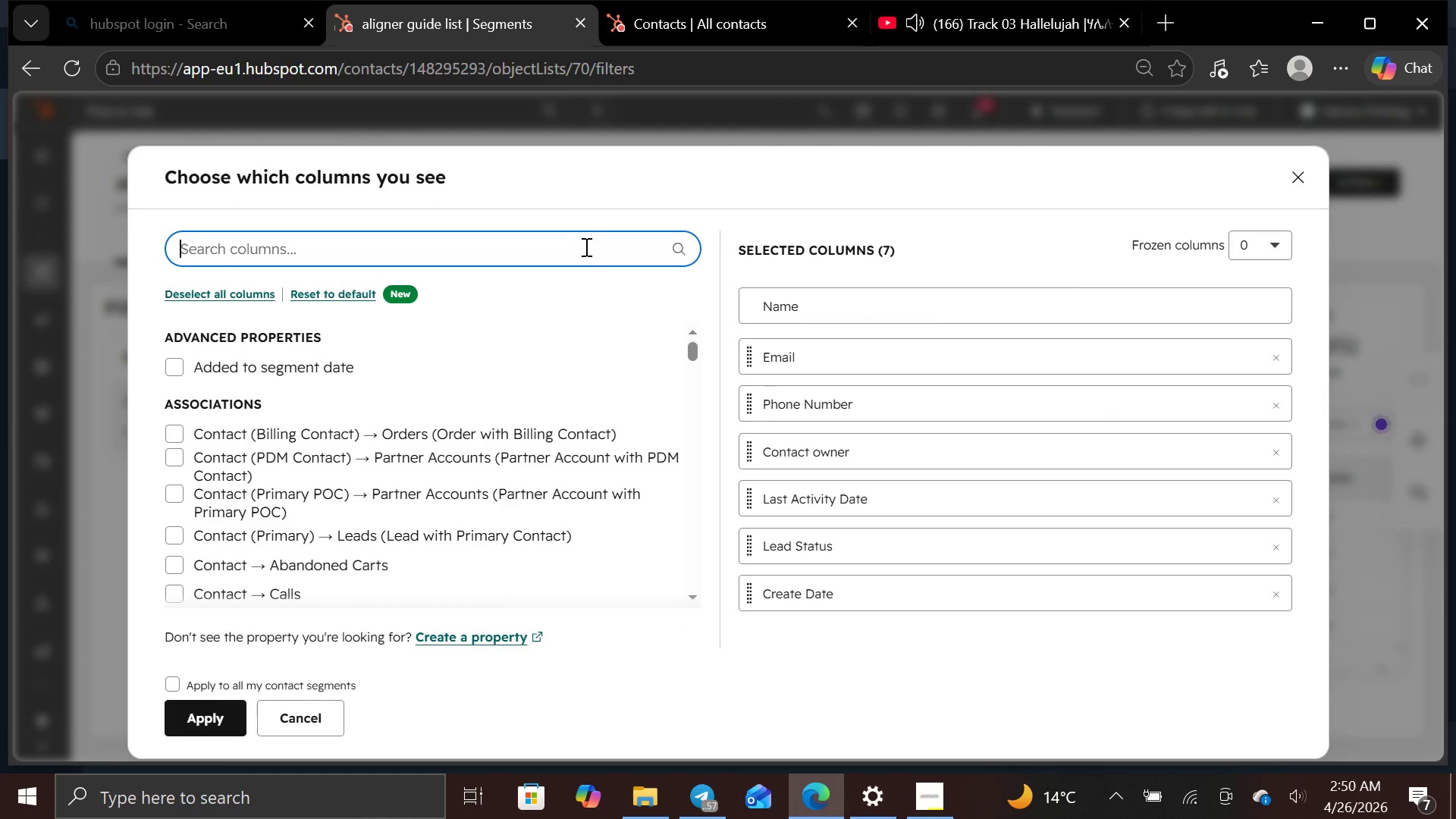 
type(cons)
 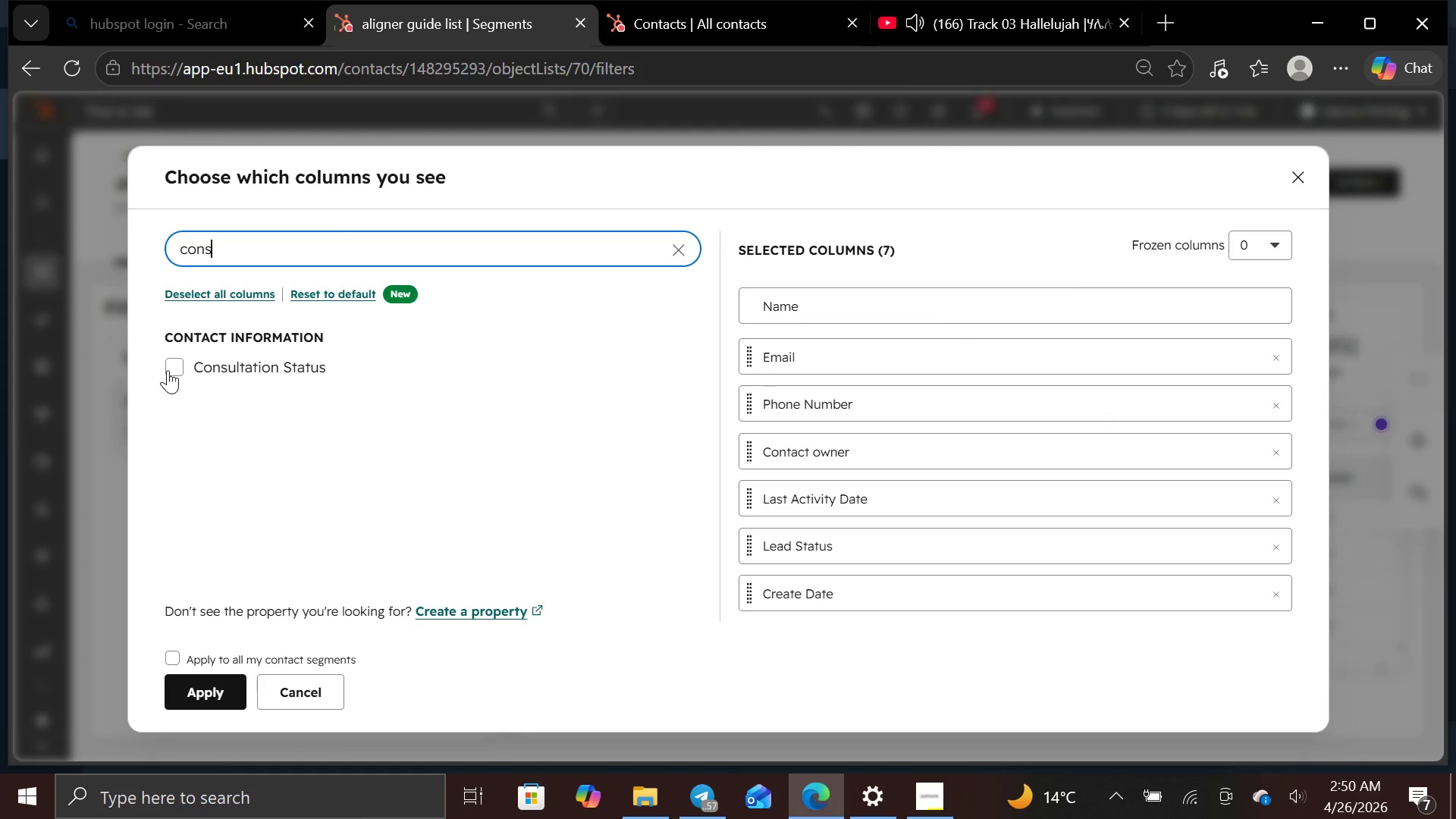 
left_click([173, 370])
 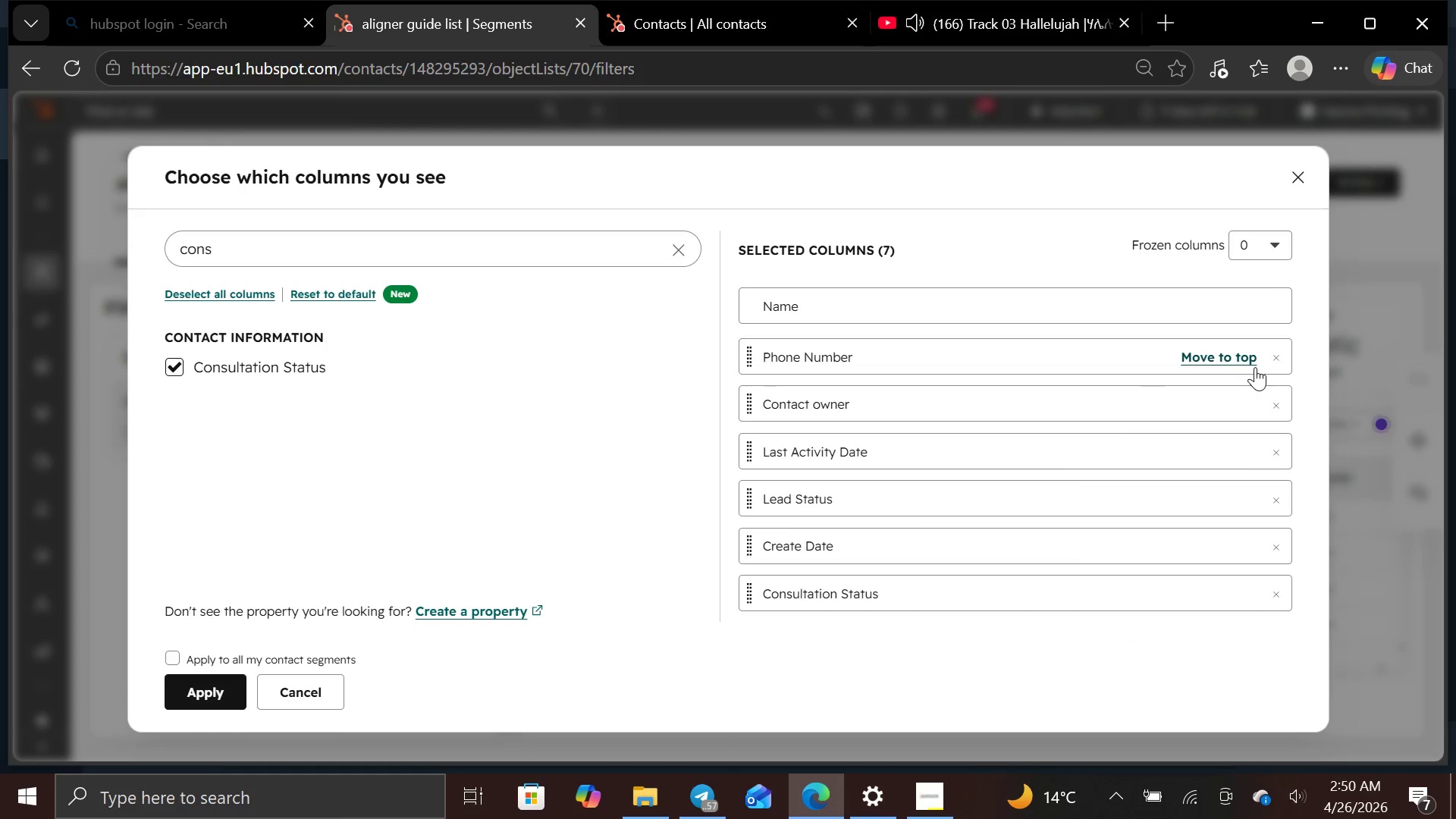 
wait(5.83)
 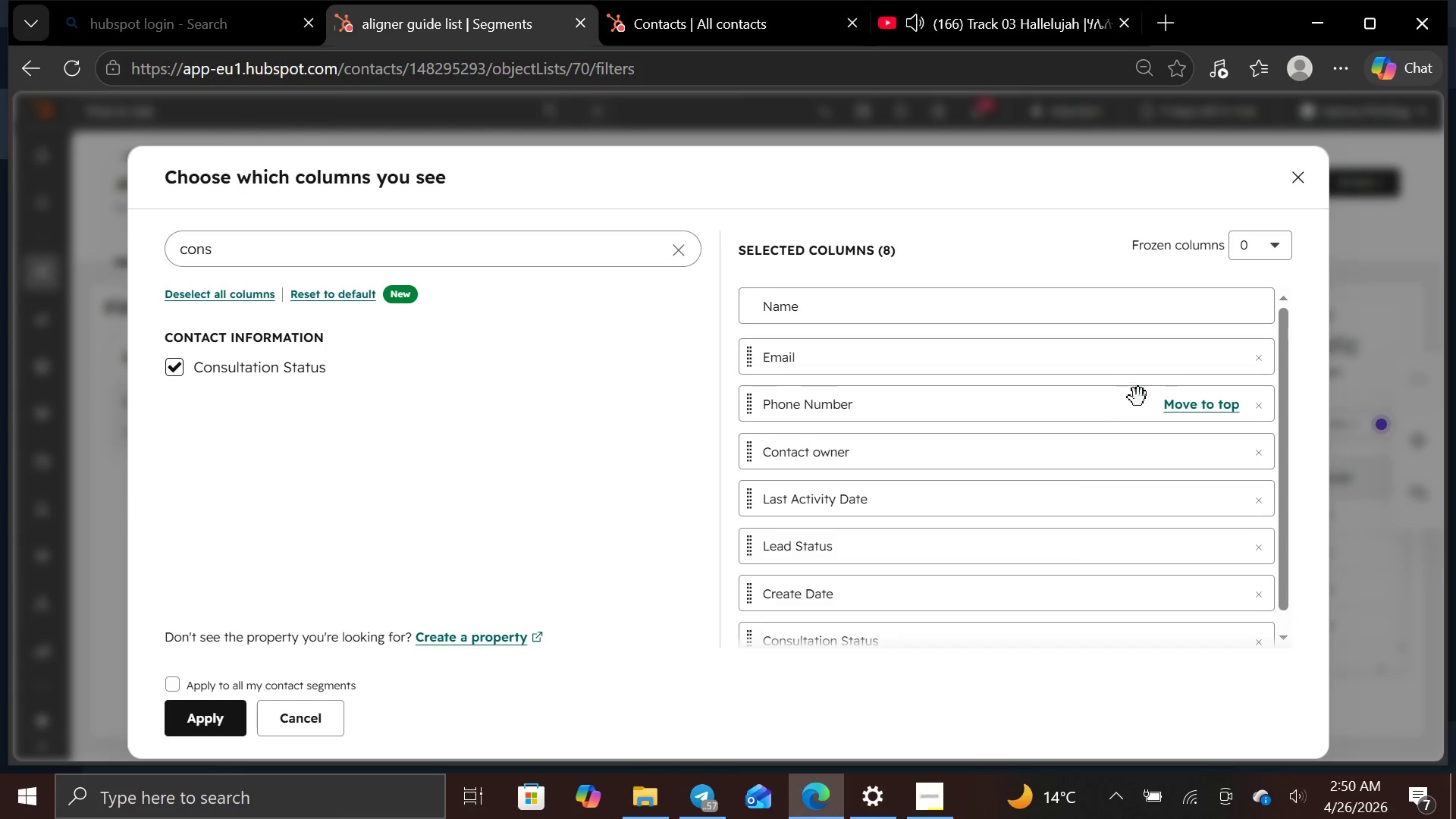 
left_click([334, 697])
 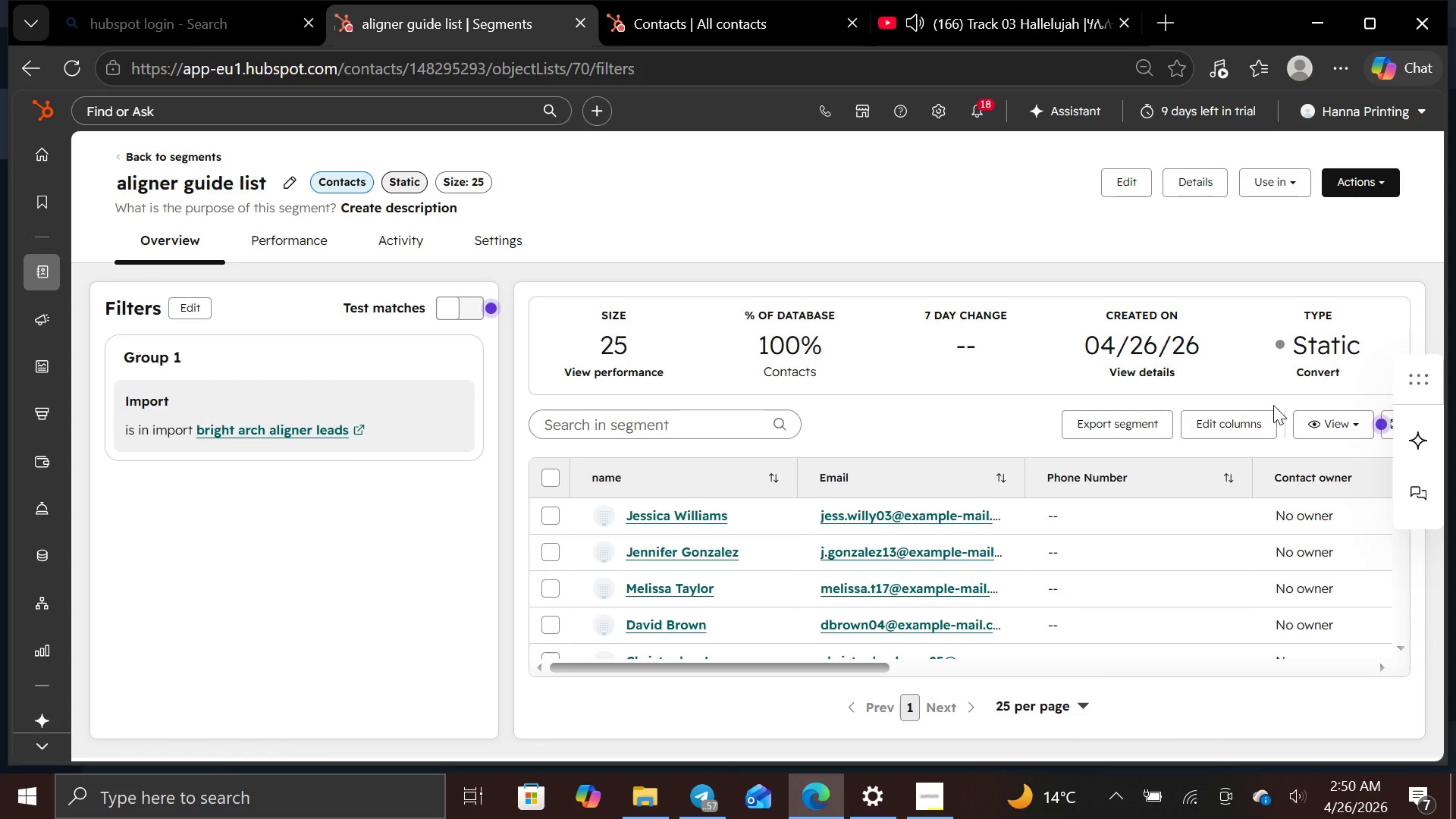 
left_click([1232, 425])
 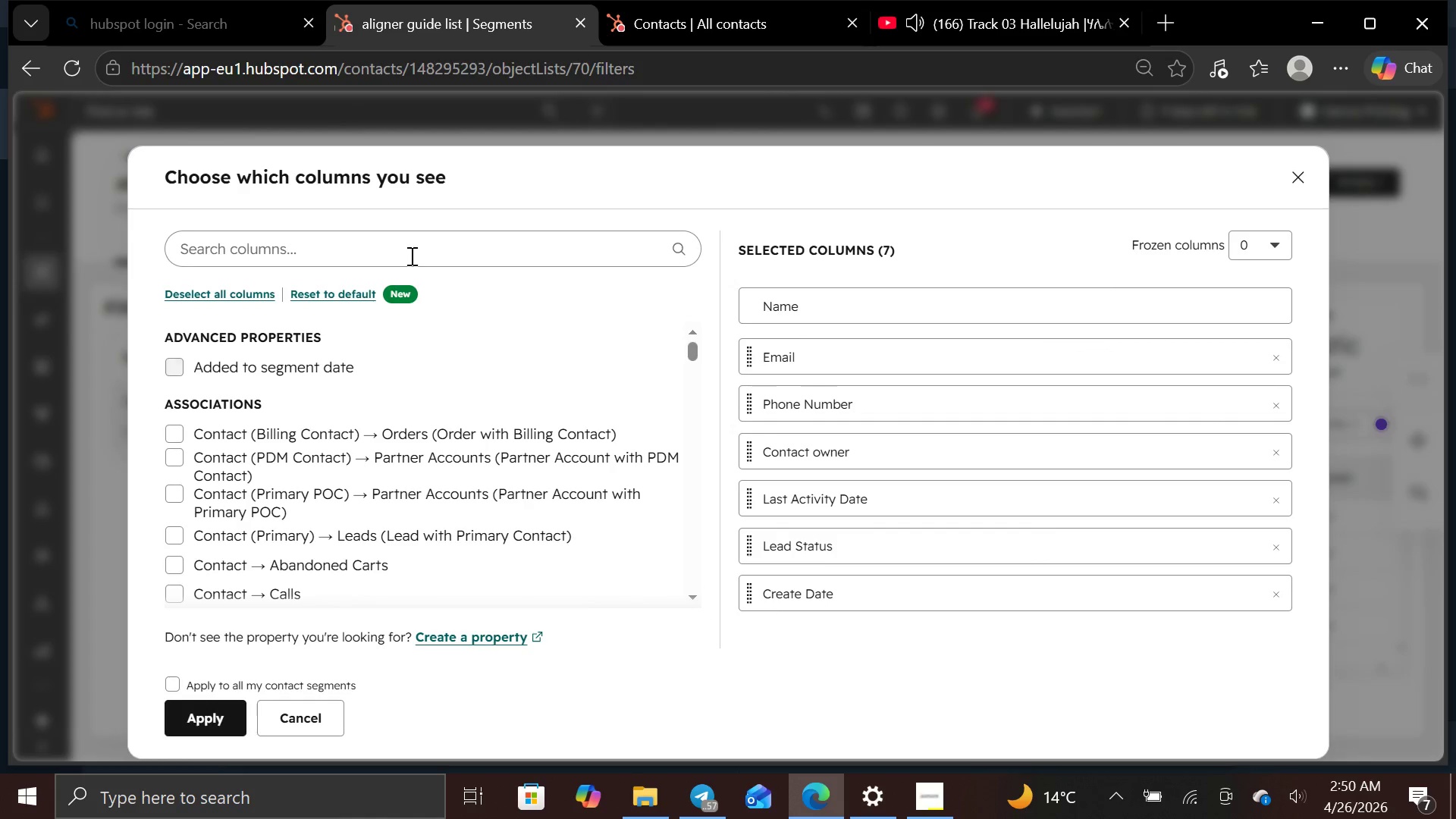 
left_click([431, 246])
 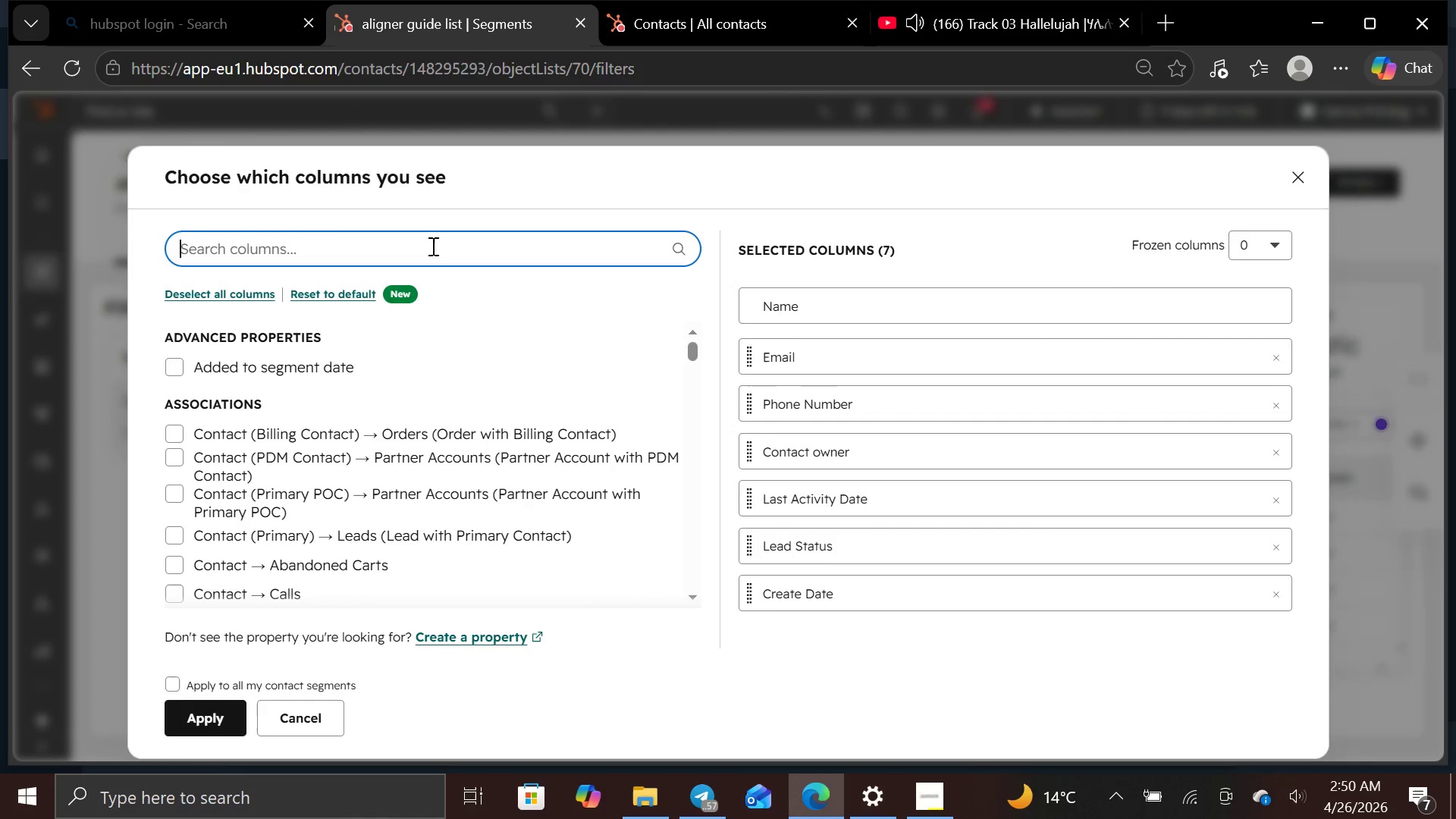 
type(cos)
 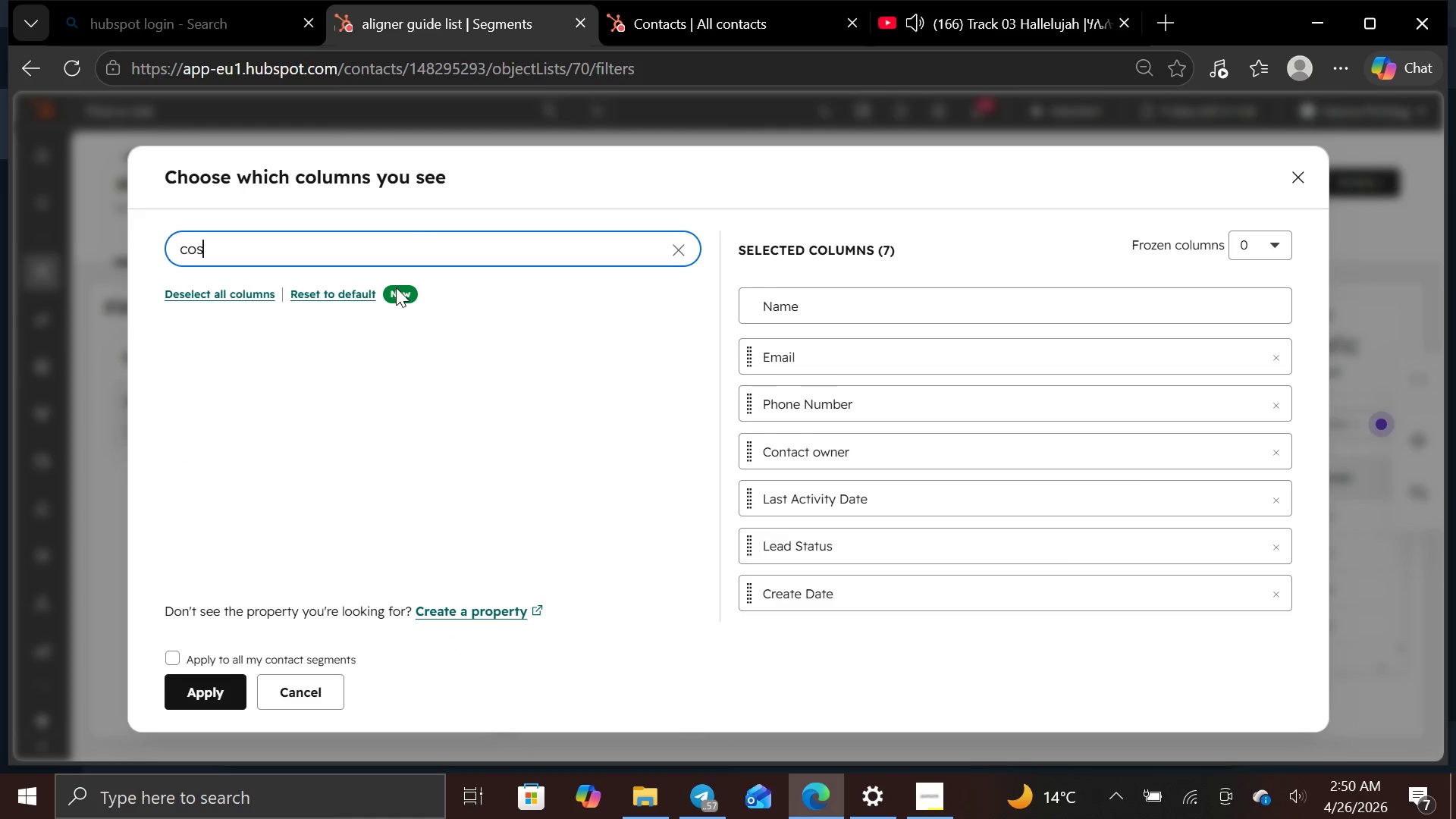 
key(Backspace)
type(ns)
 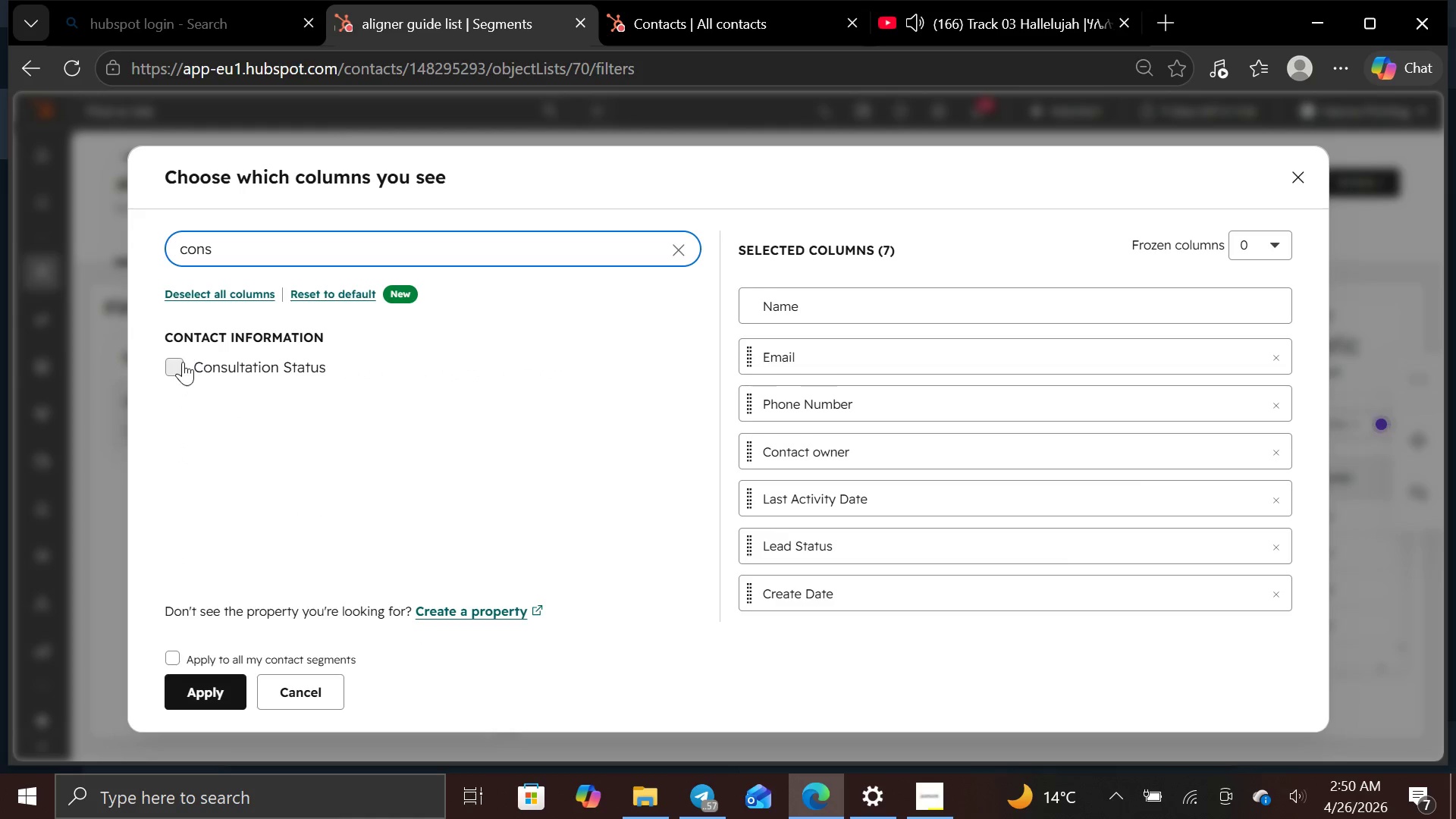 
left_click([178, 362])
 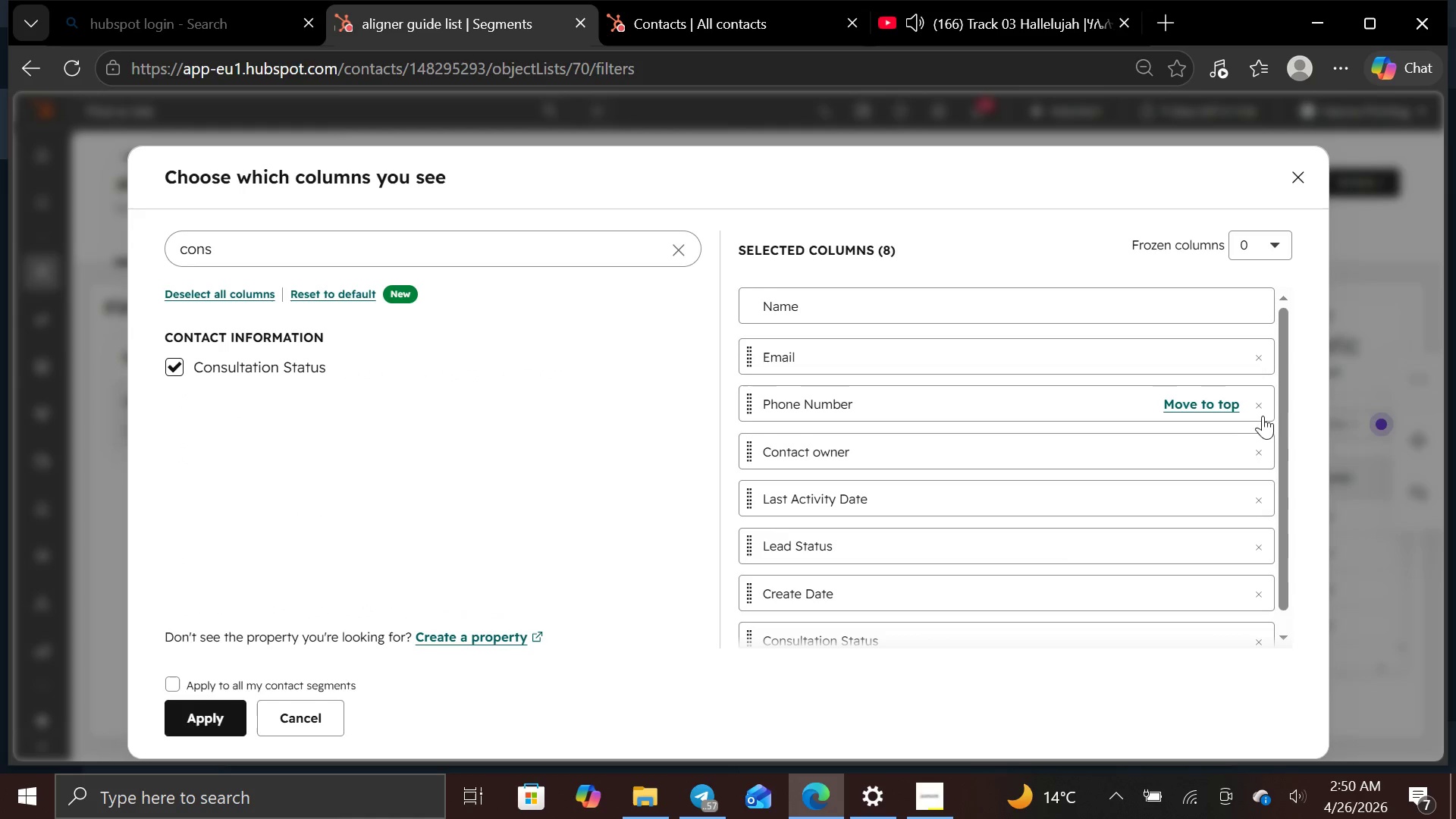 
left_click([1265, 413])
 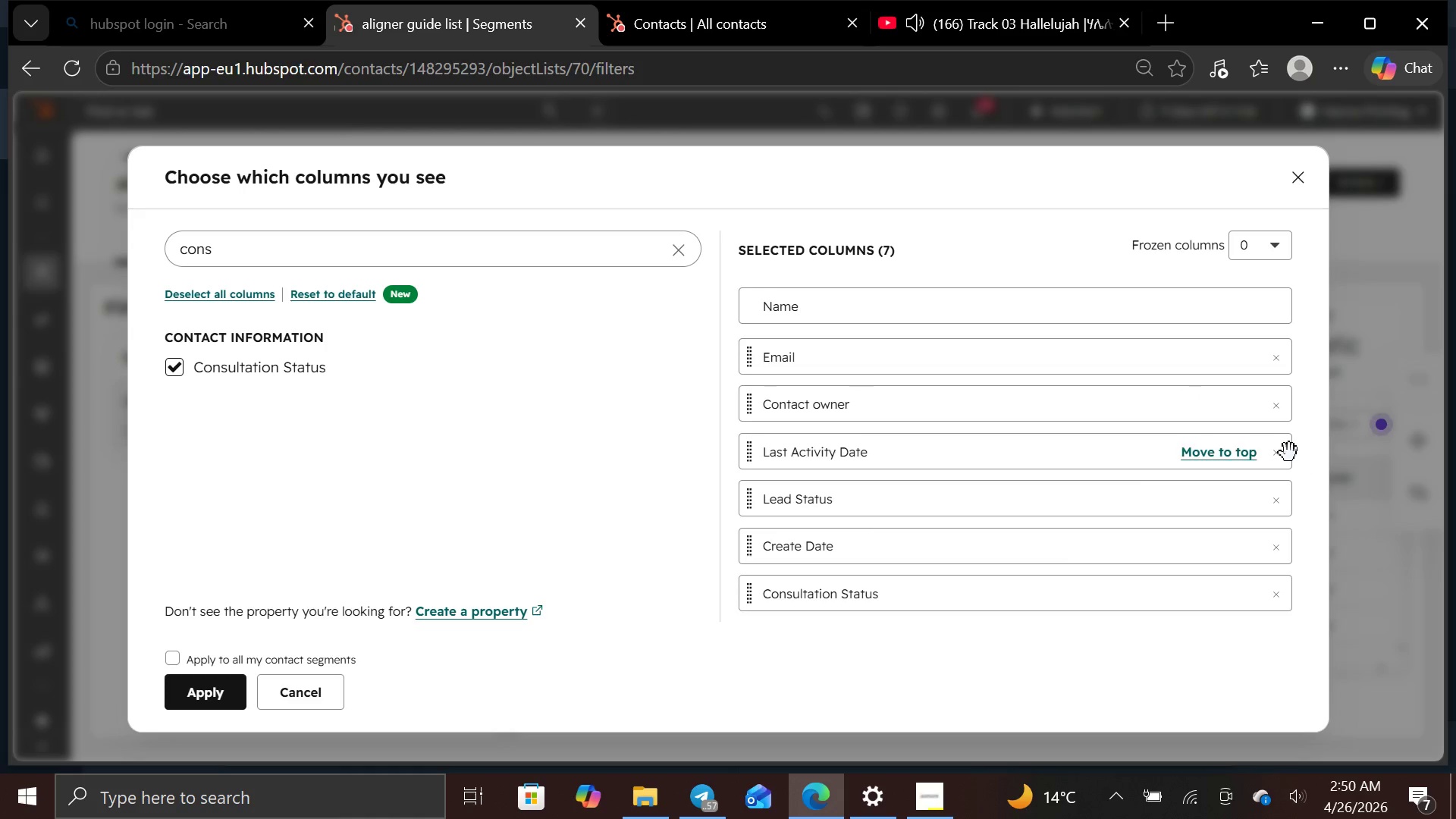 
left_click([1286, 453])
 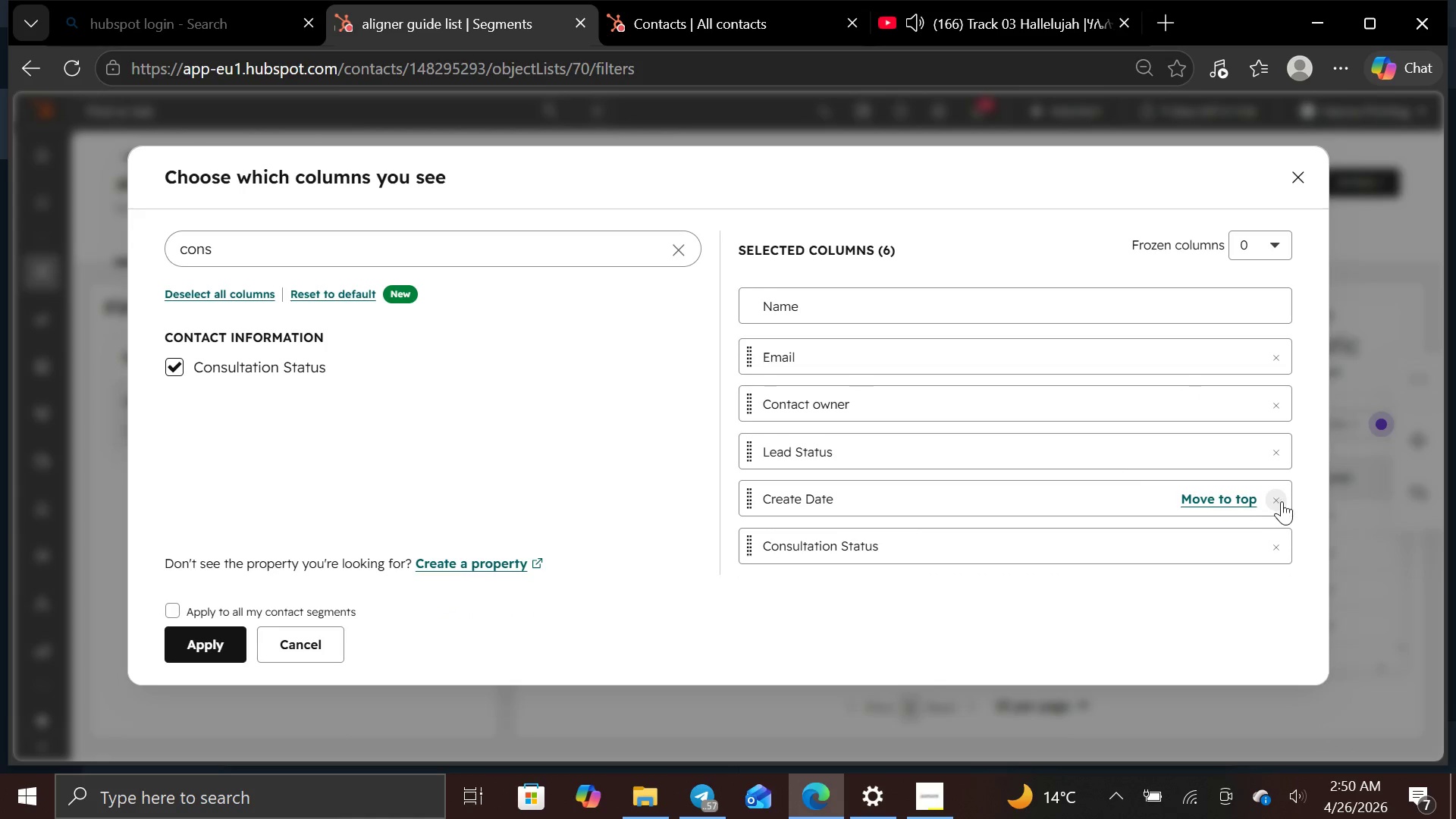 
left_click([1284, 502])
 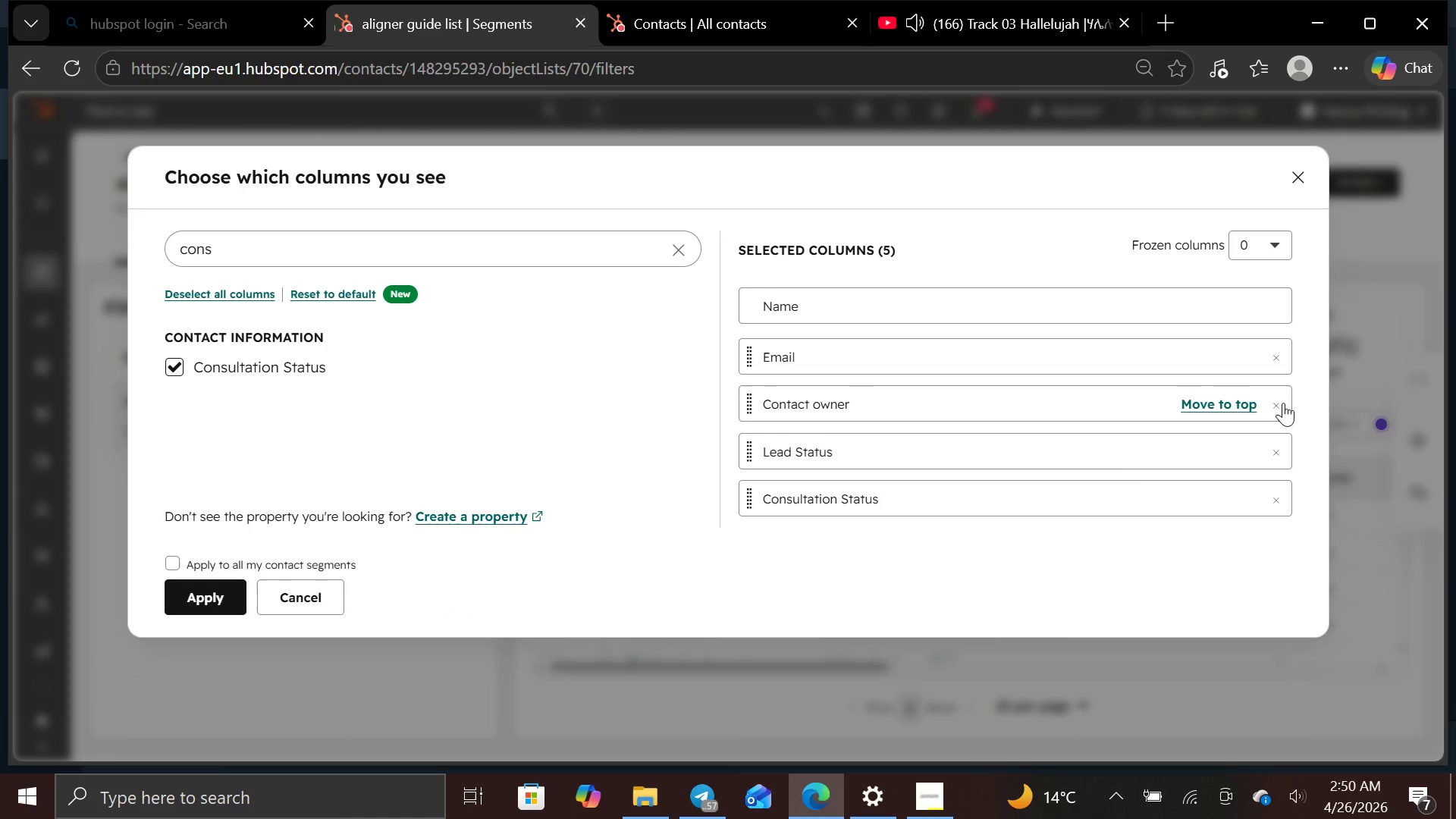 
left_click([1282, 412])
 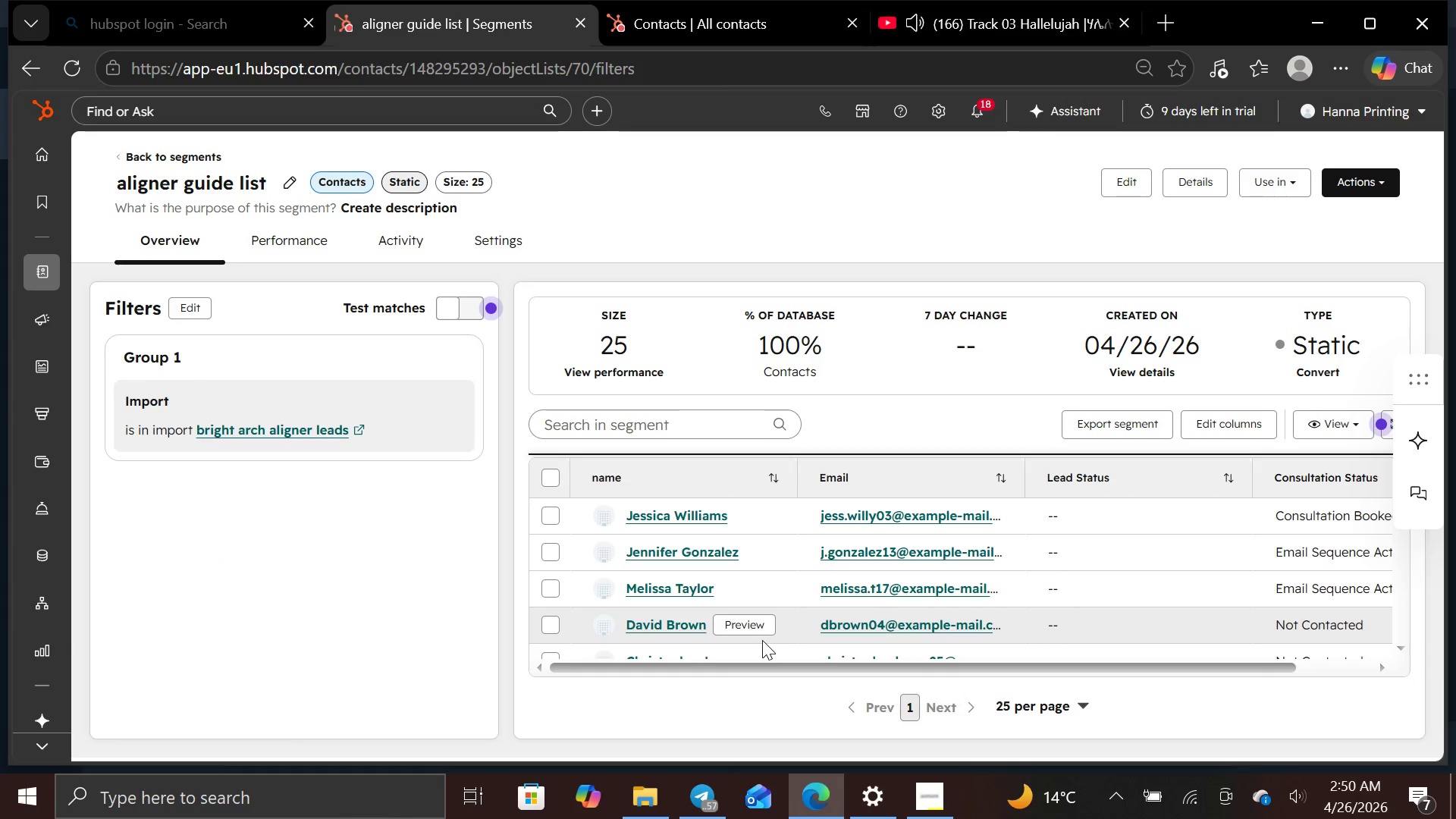 
wait(5.88)
 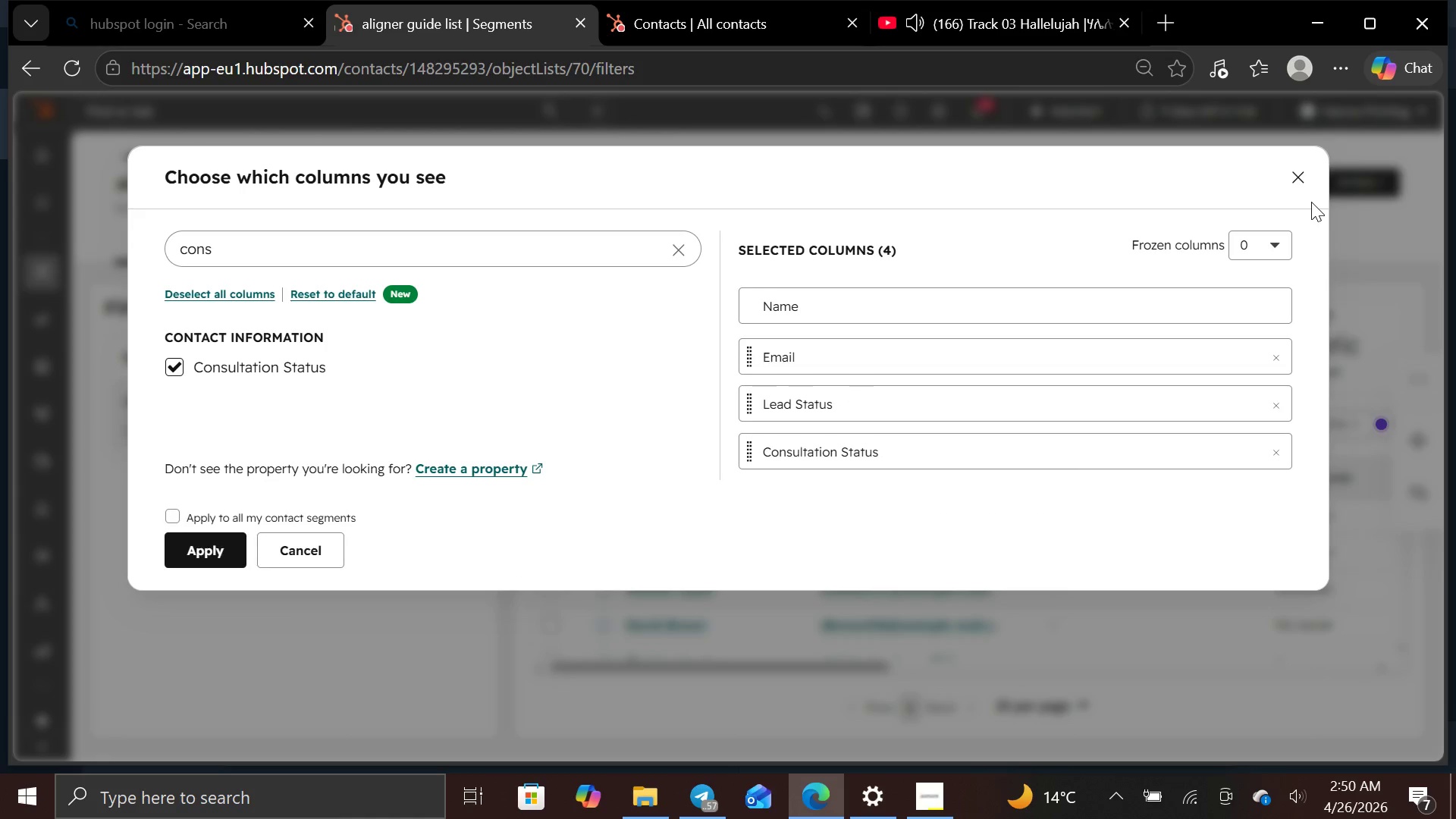 
left_click([1239, 422])
 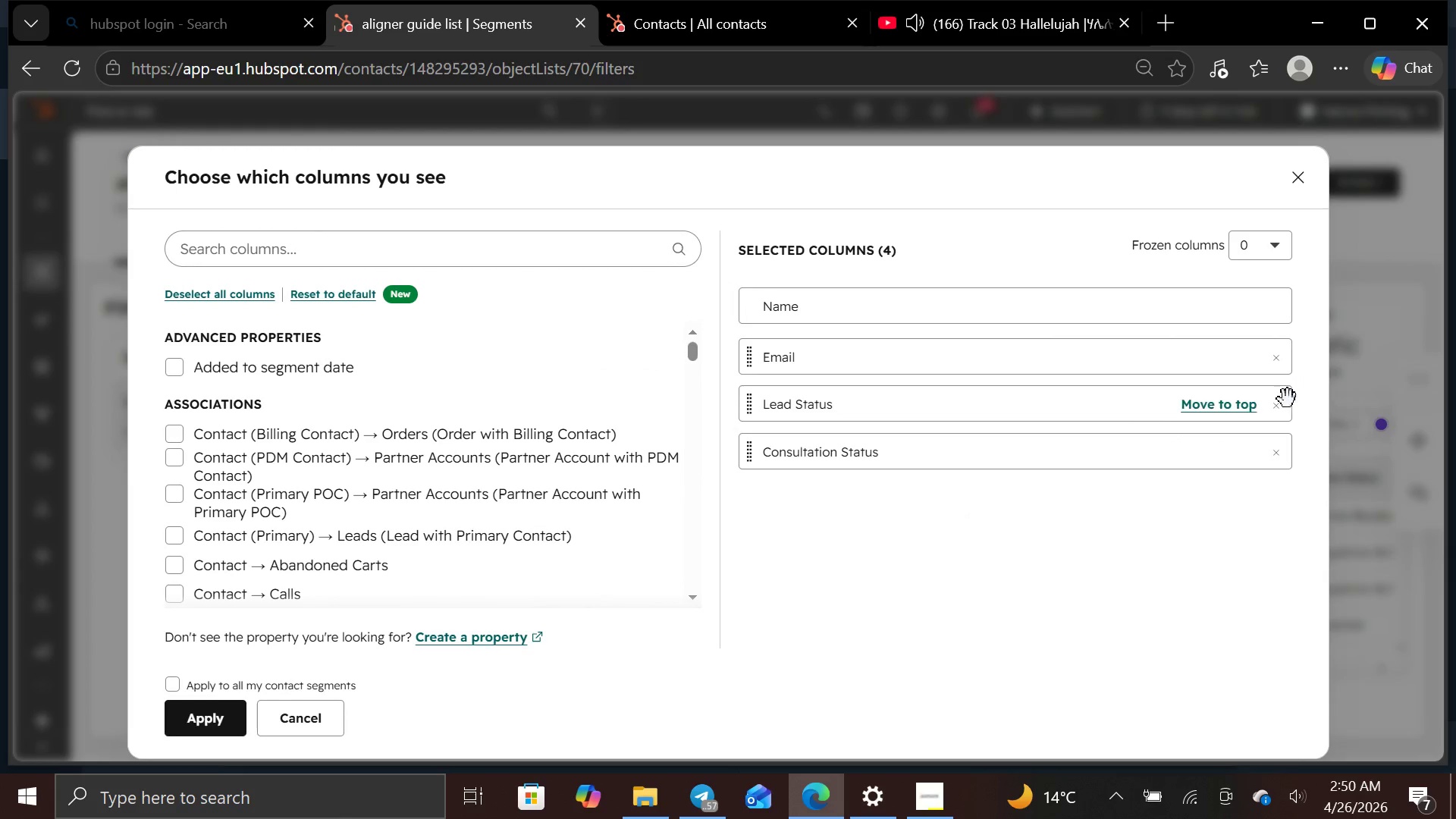 
left_click([1282, 405])
 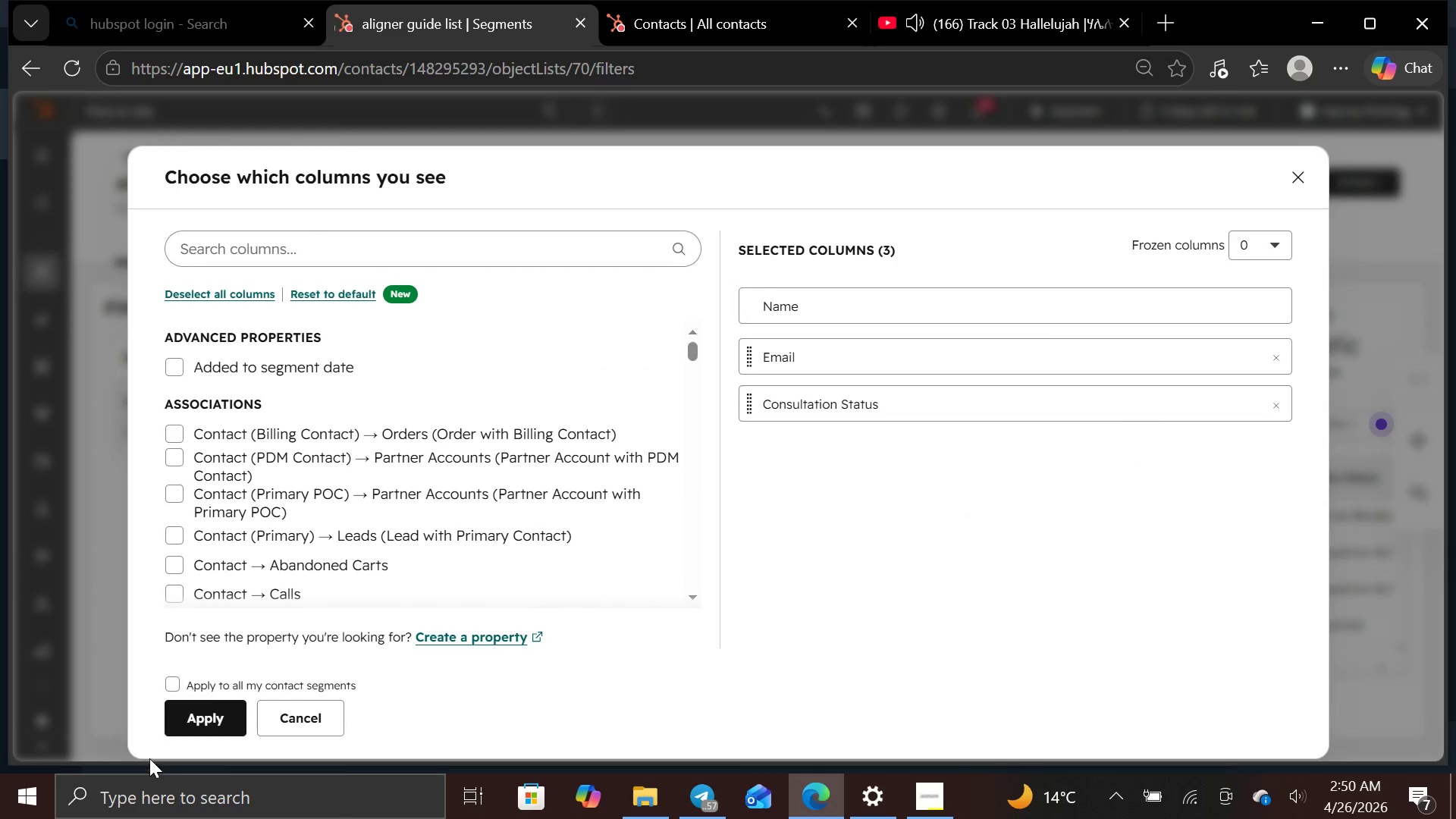 
left_click([196, 721])
 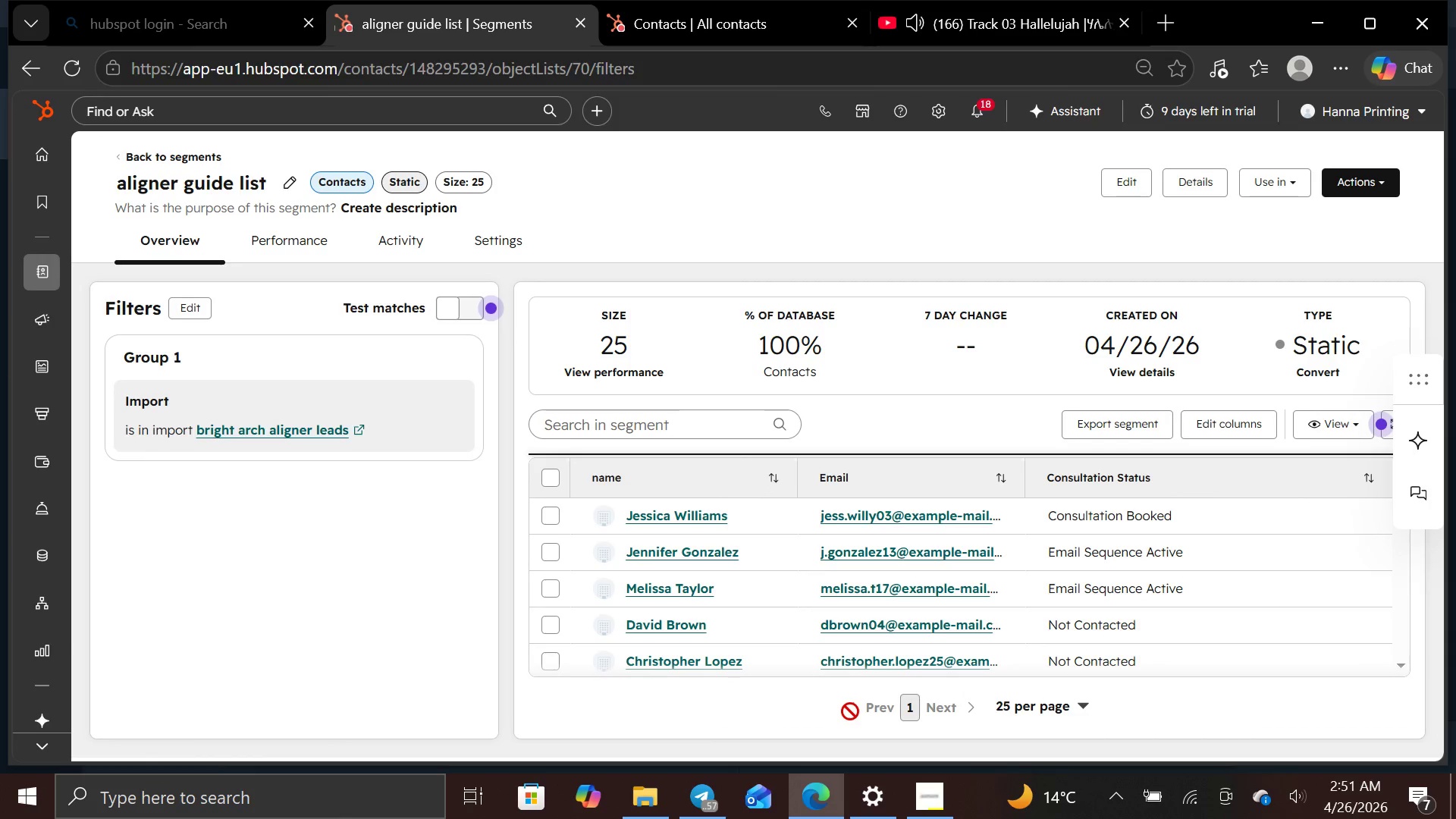 
mouse_move([912, 564])
 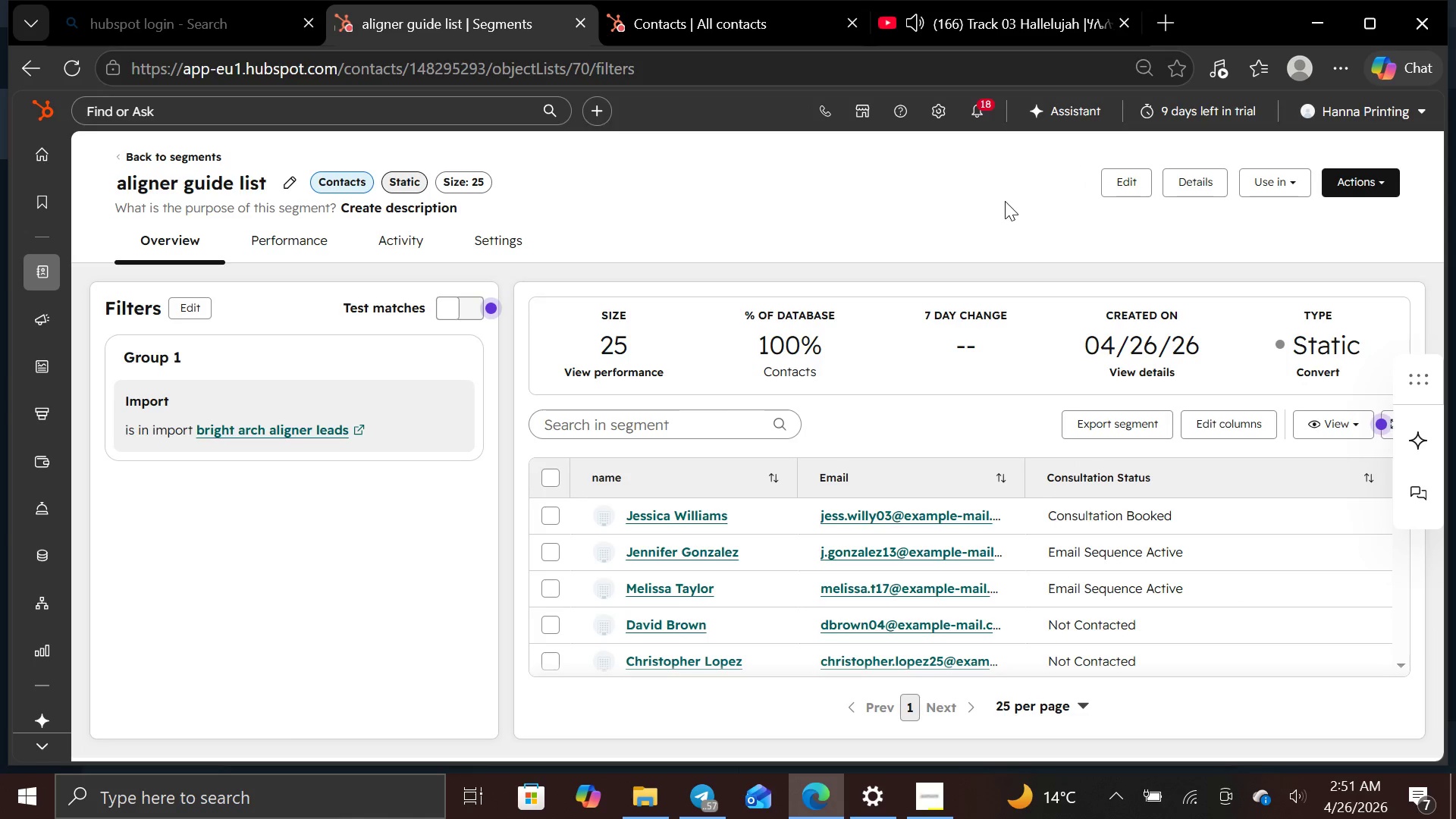 
key(PrintScreen)
 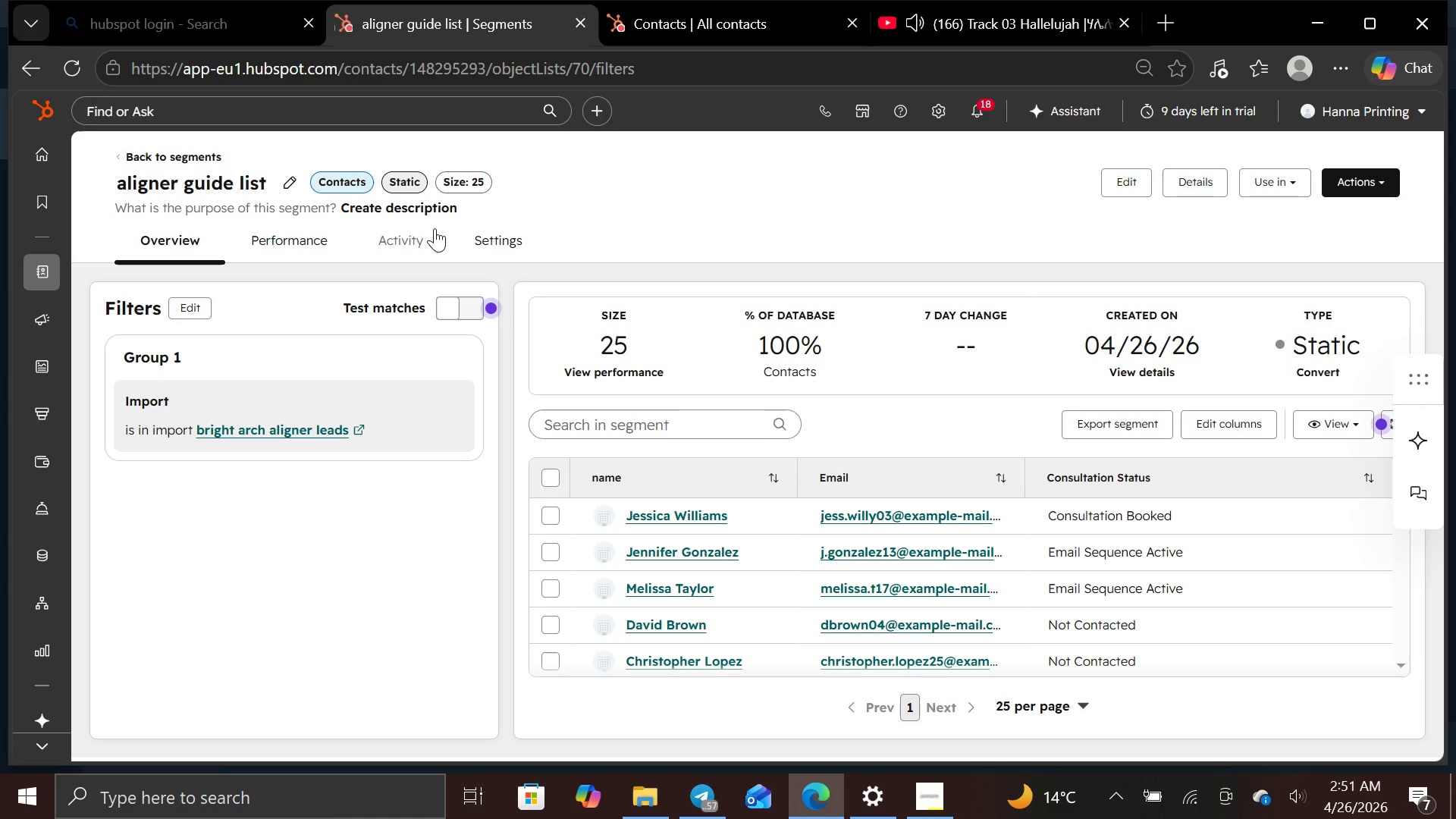 
wait(9.98)
 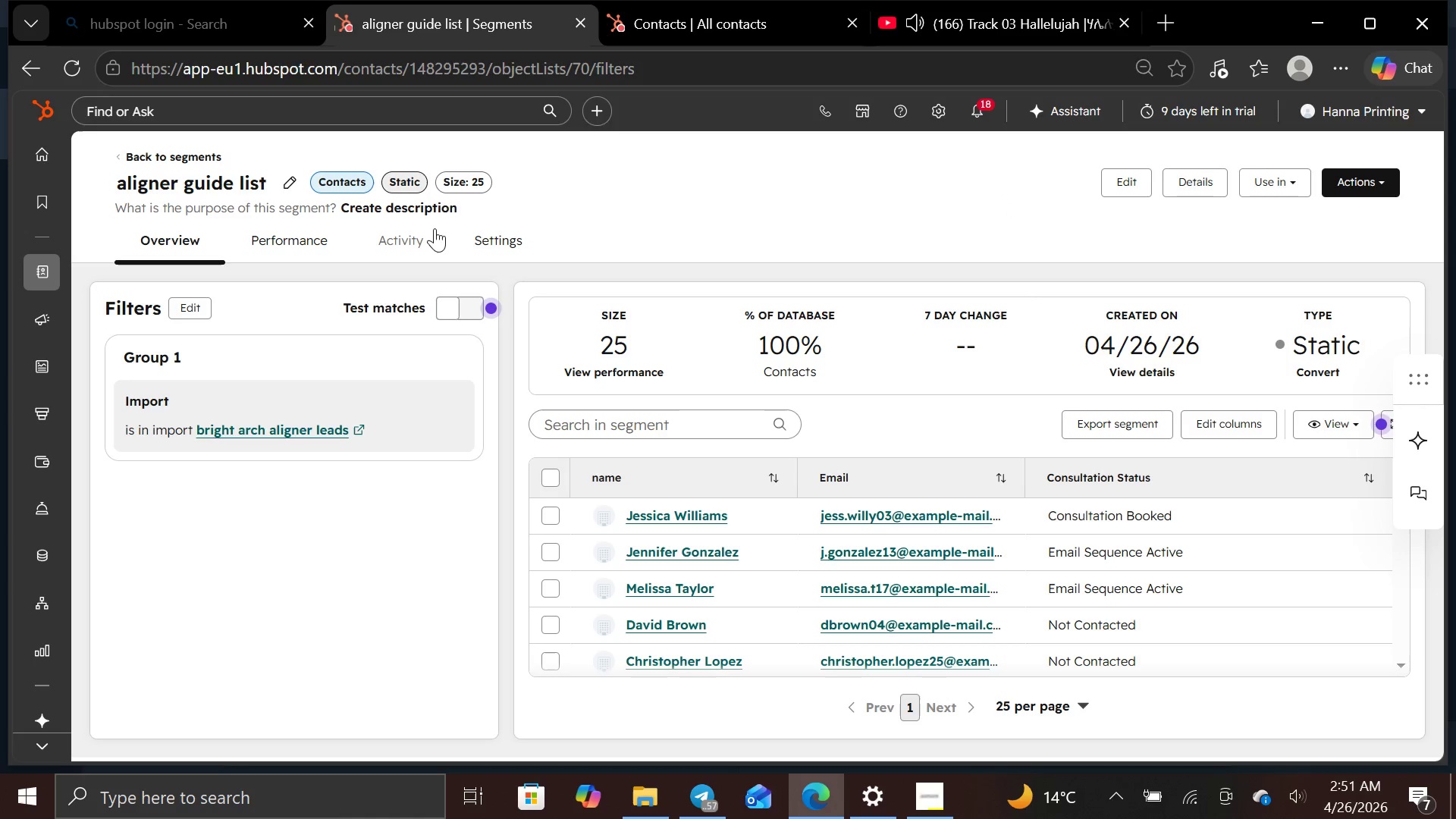 
left_click([122, 635])
 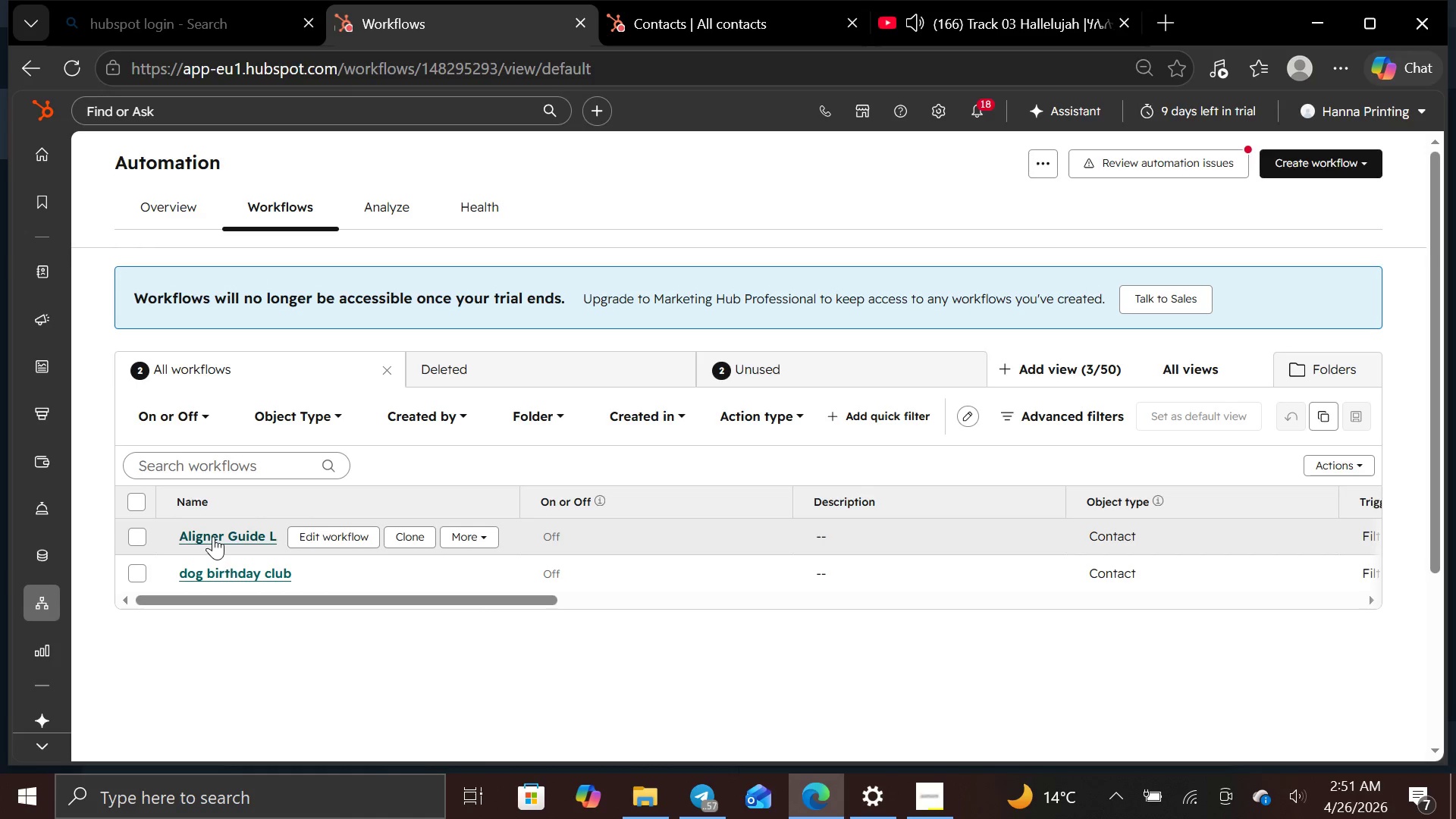 
wait(6.98)
 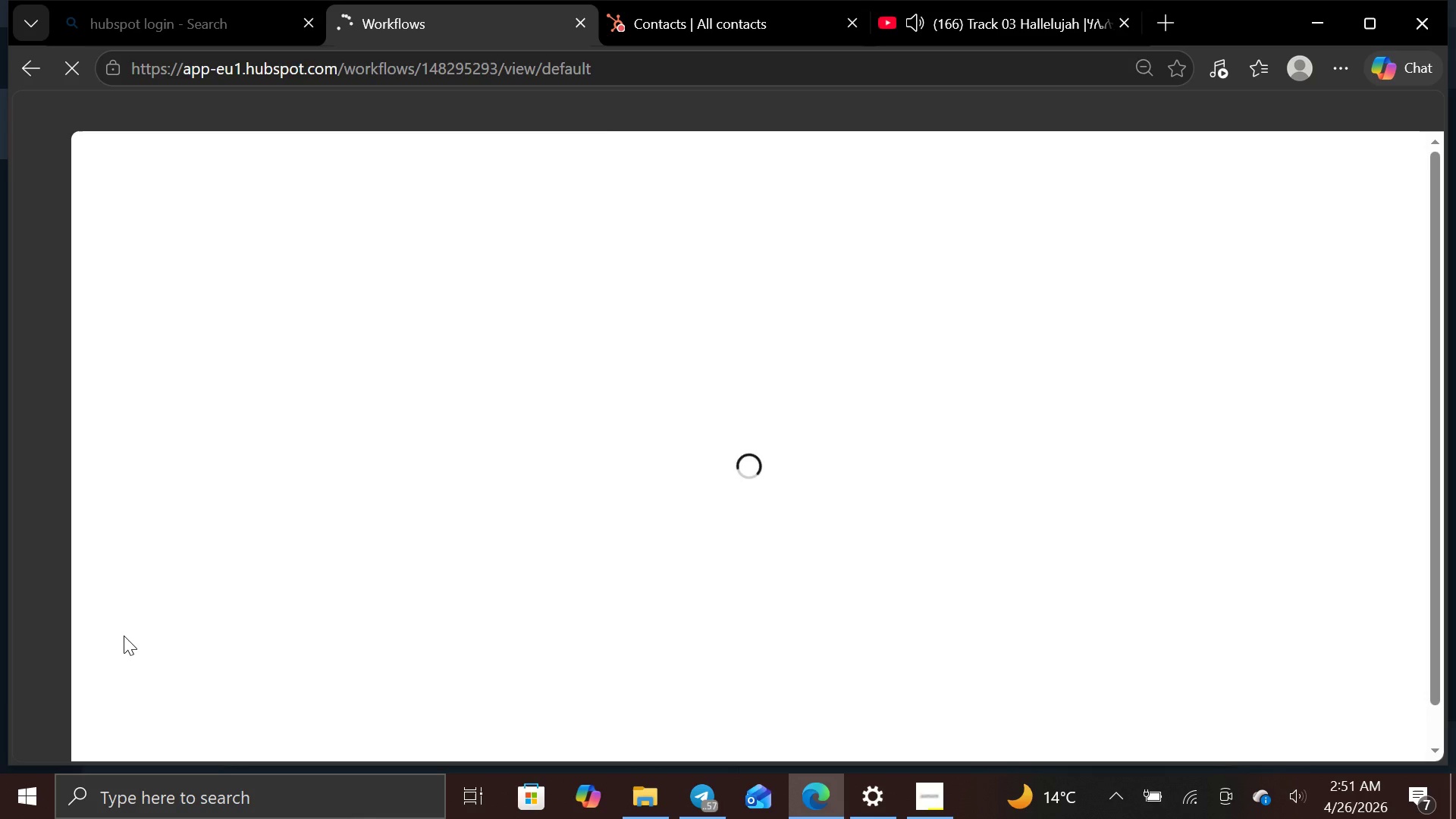 
left_click([319, 541])
 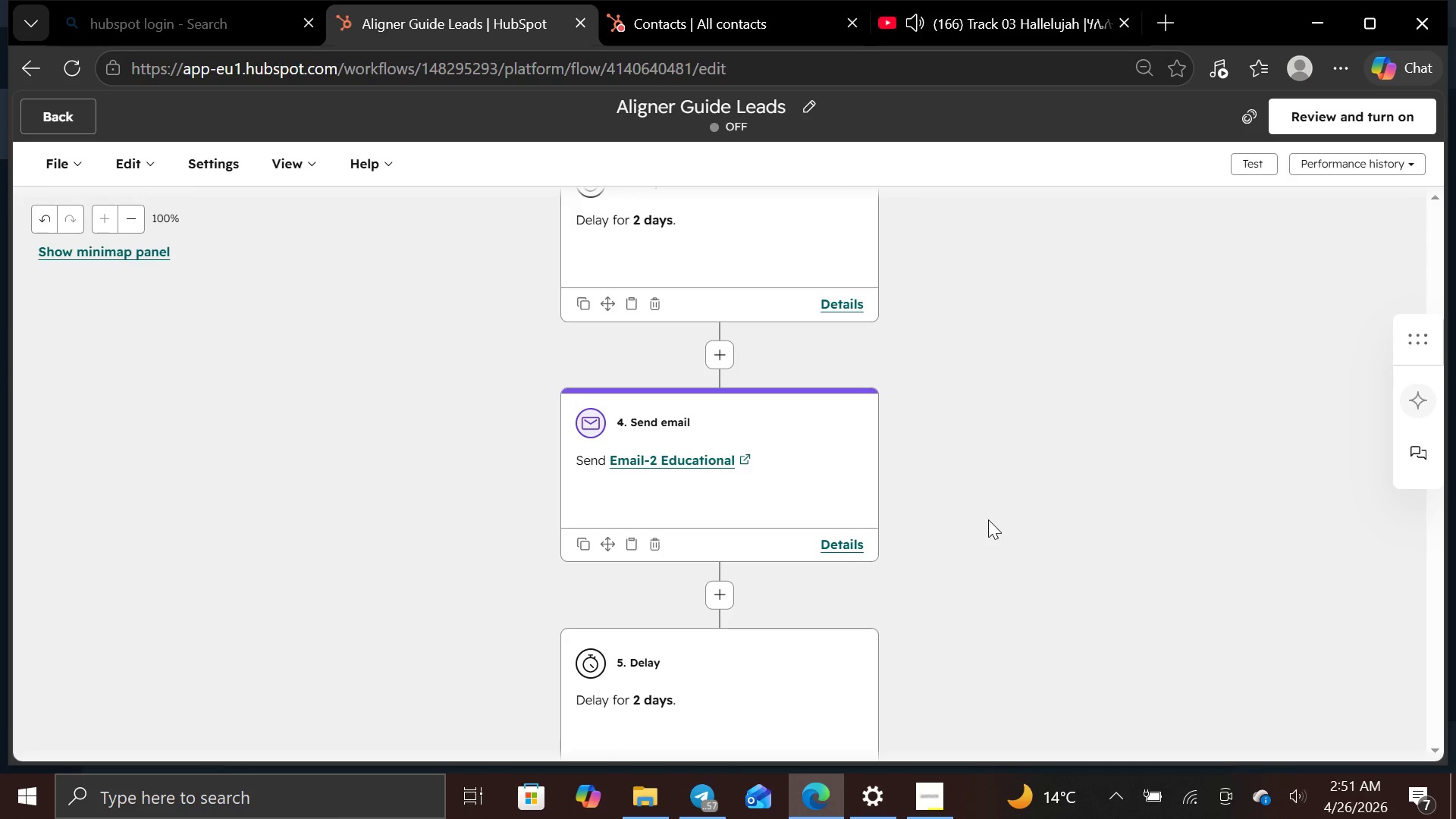 
wait(16.74)
 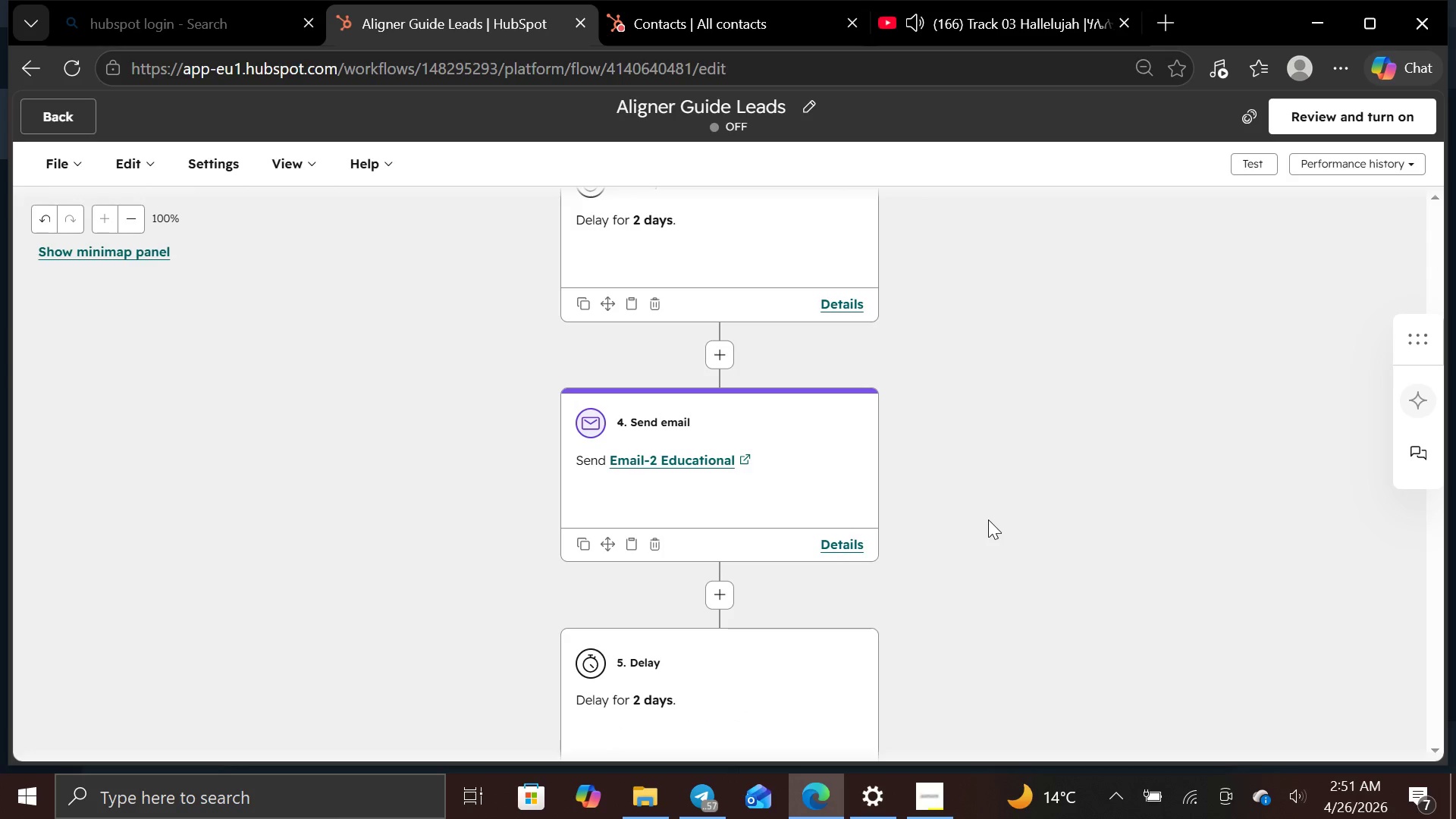 
mouse_move([883, 806])
 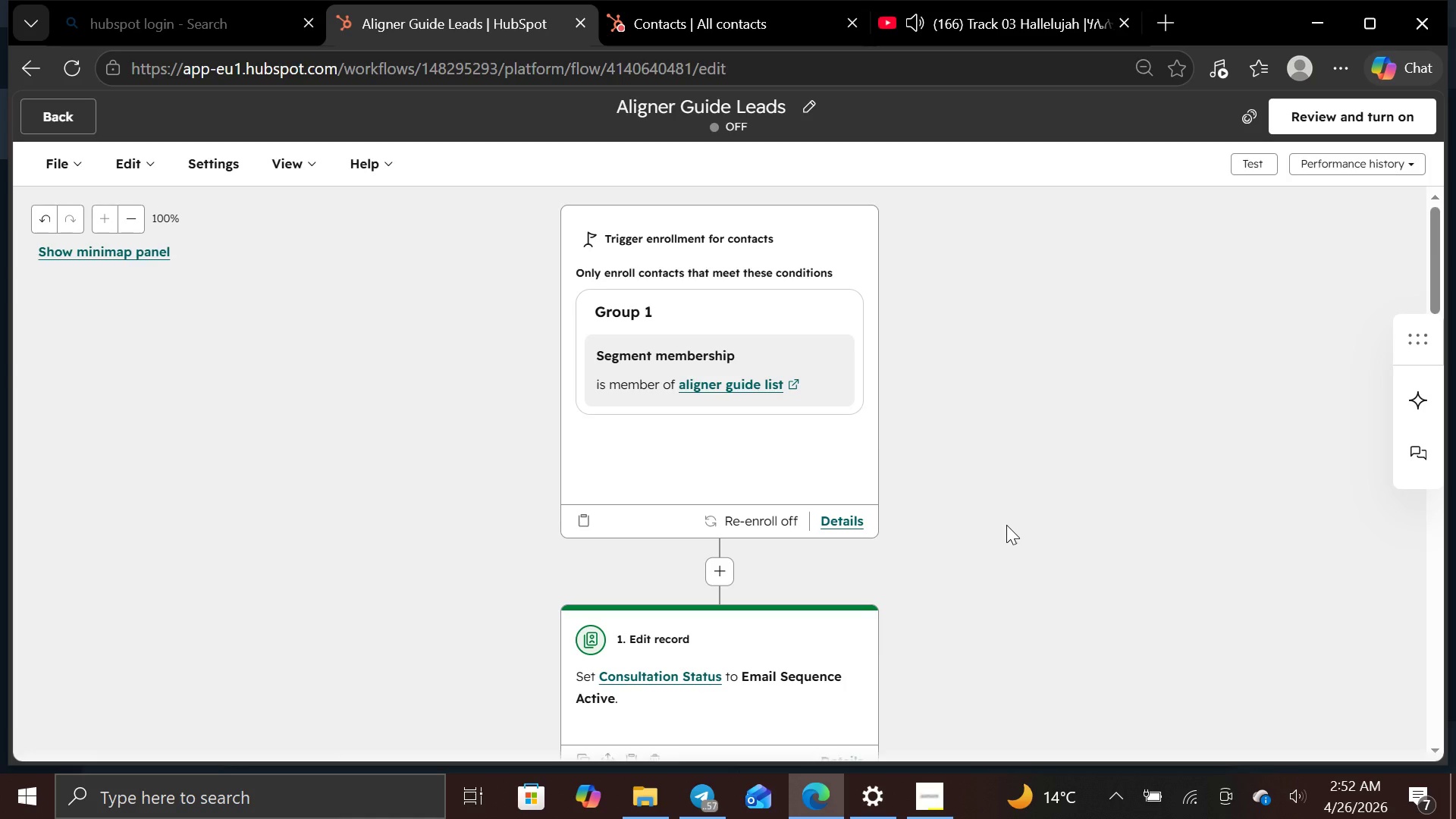 
wait(39.43)
 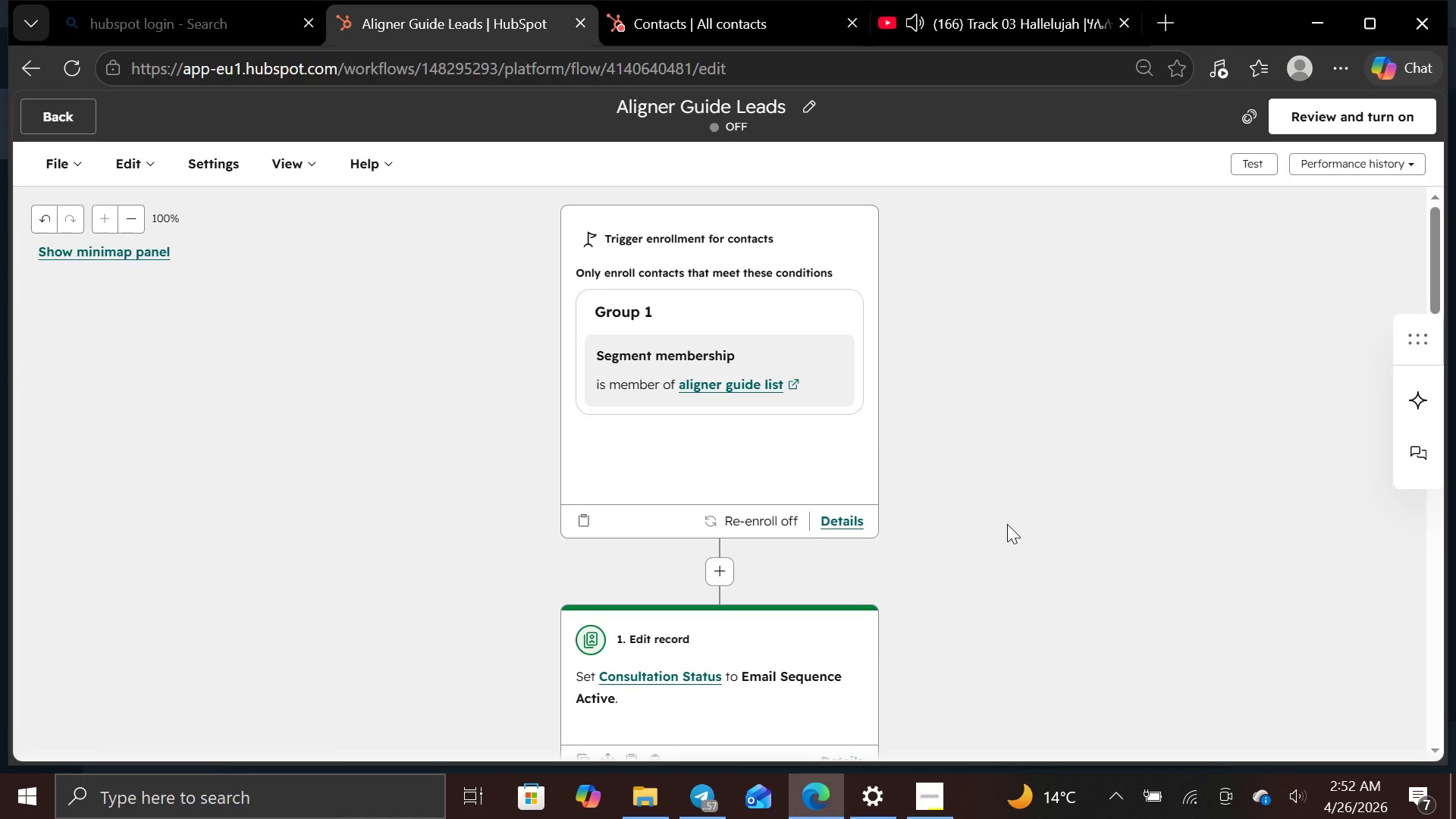 
key(Control+Minus)
 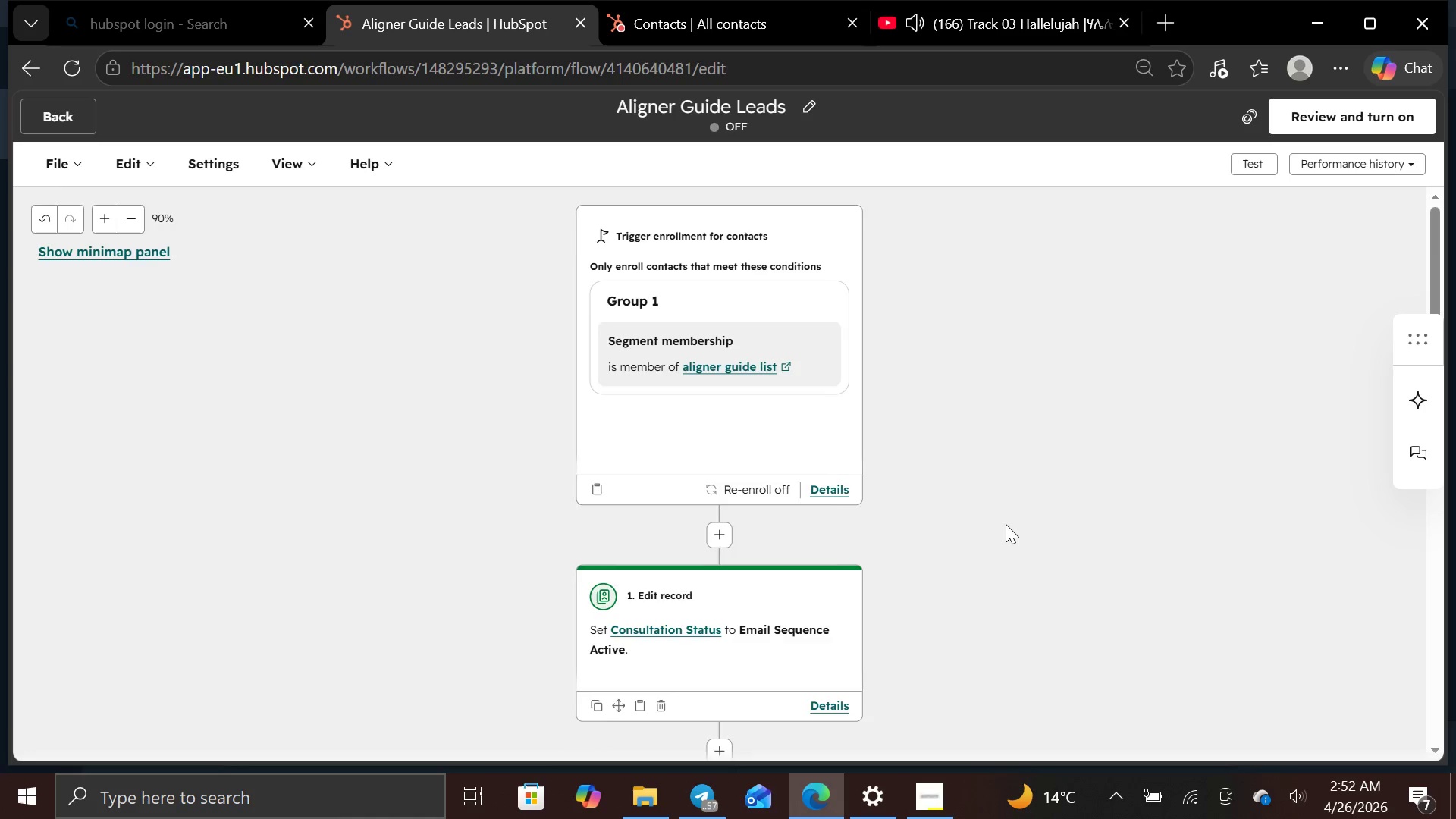 
key(Control+Minus)
 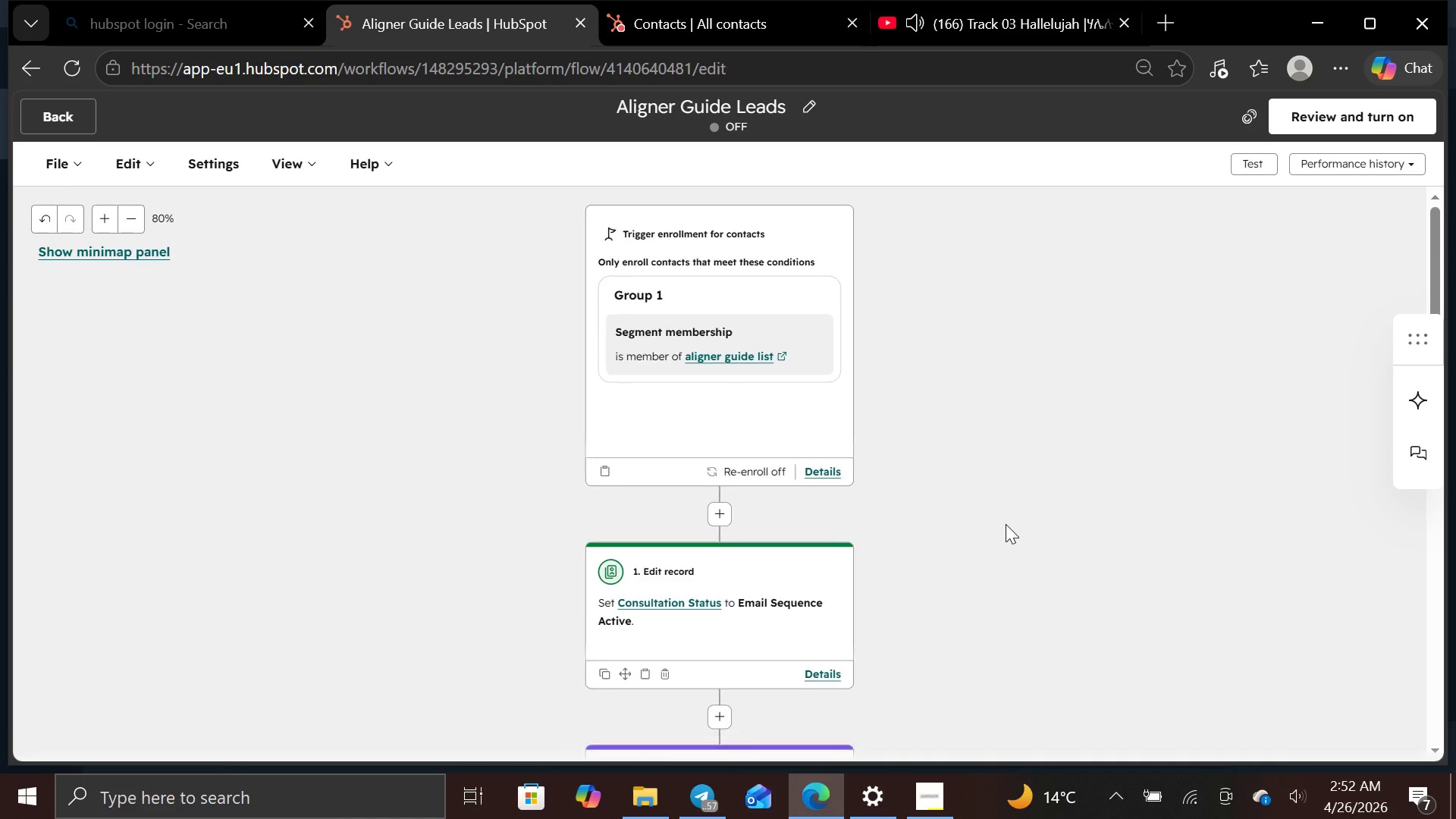 
key(Control+Minus)
 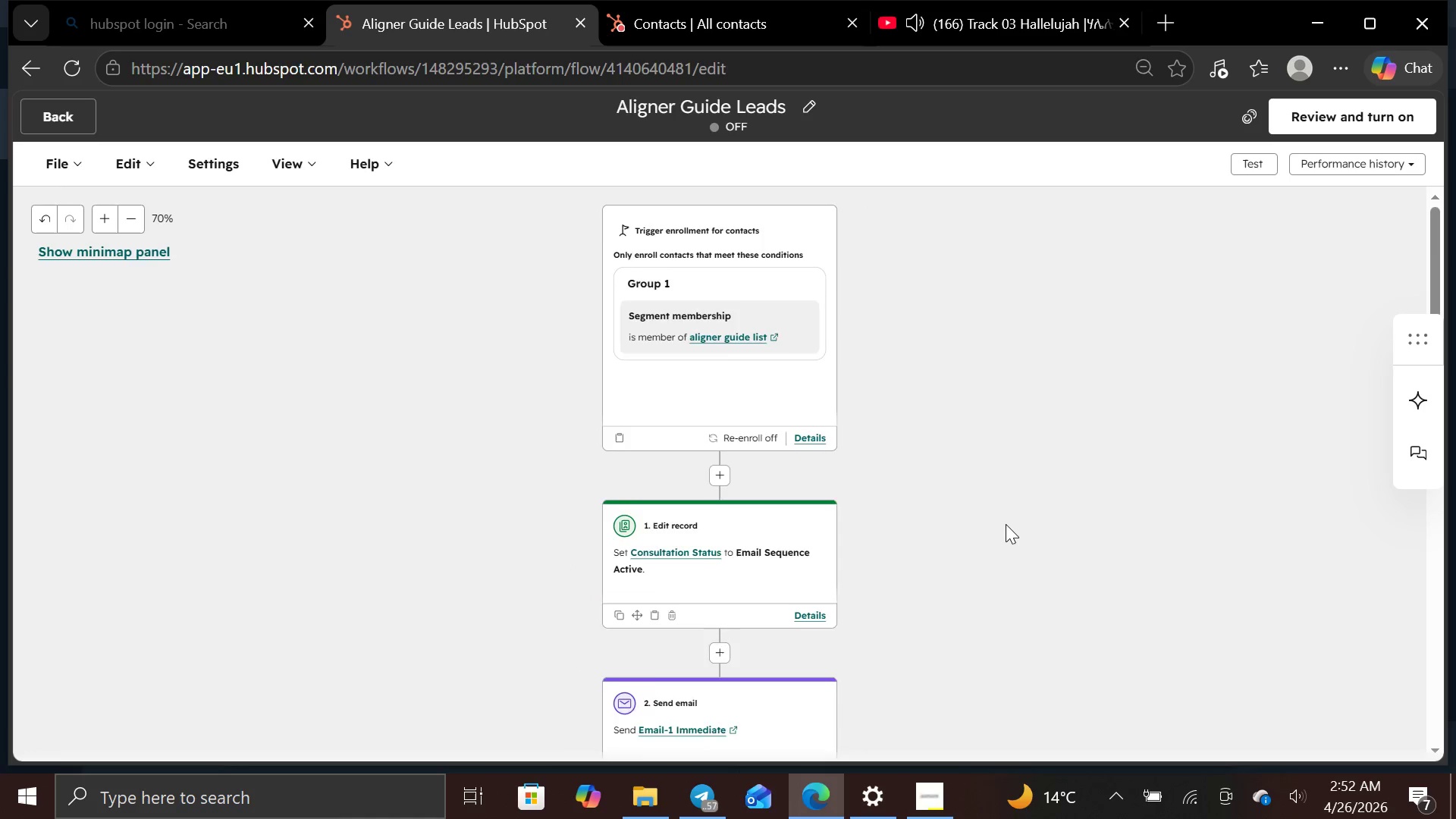 
key(Control+Minus)
 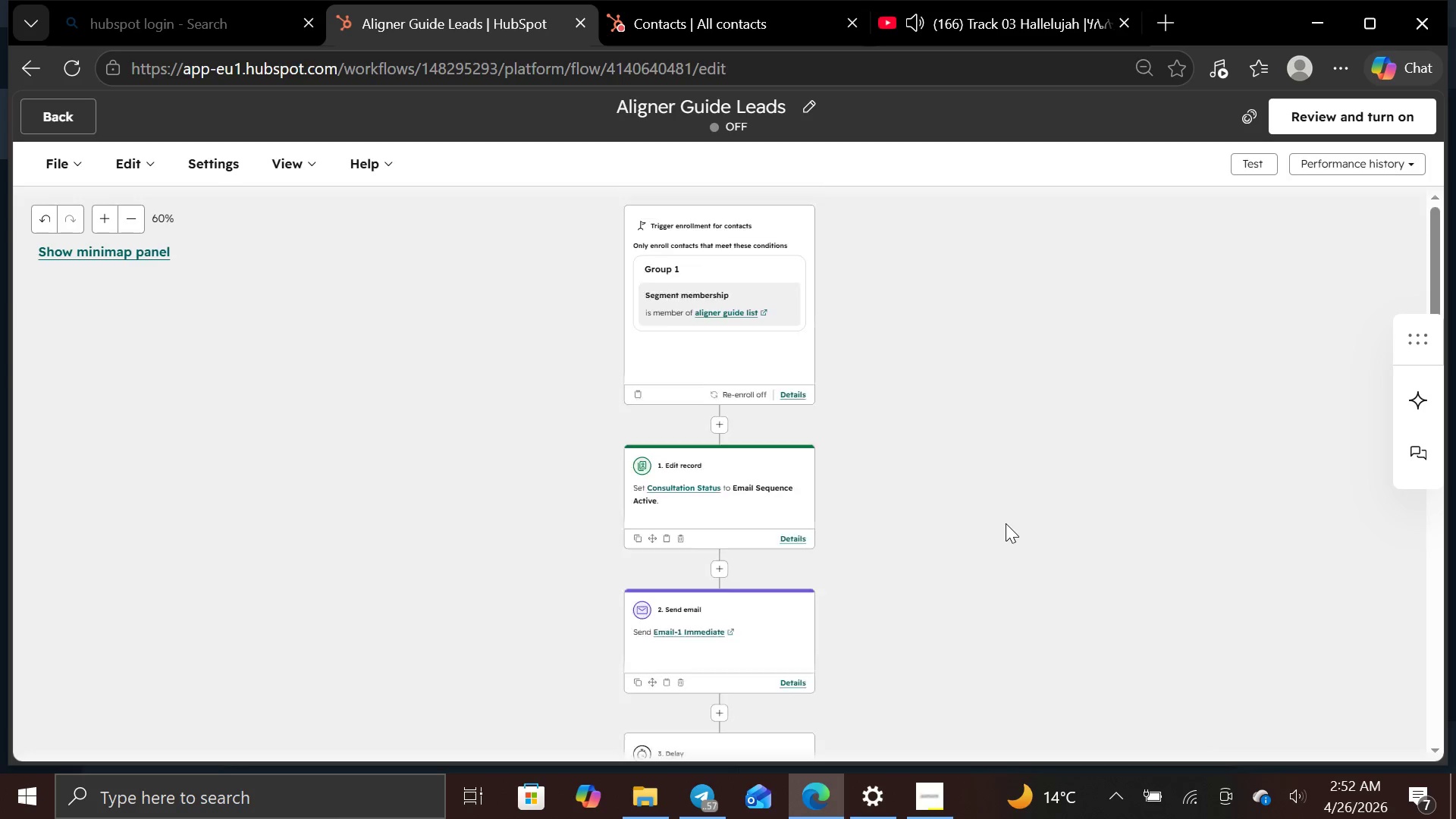 
wait(7.23)
 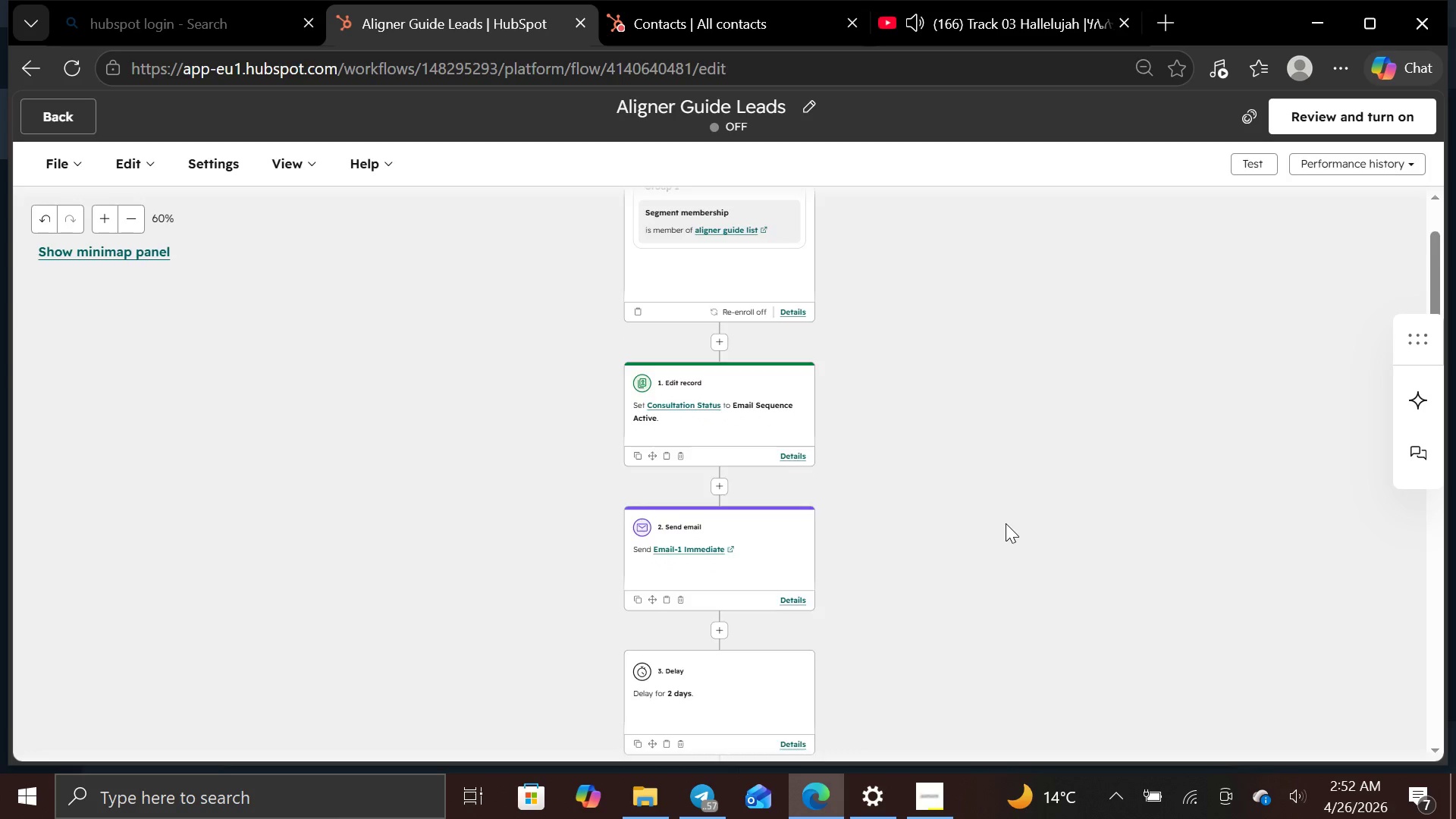 
left_click([108, 243])
 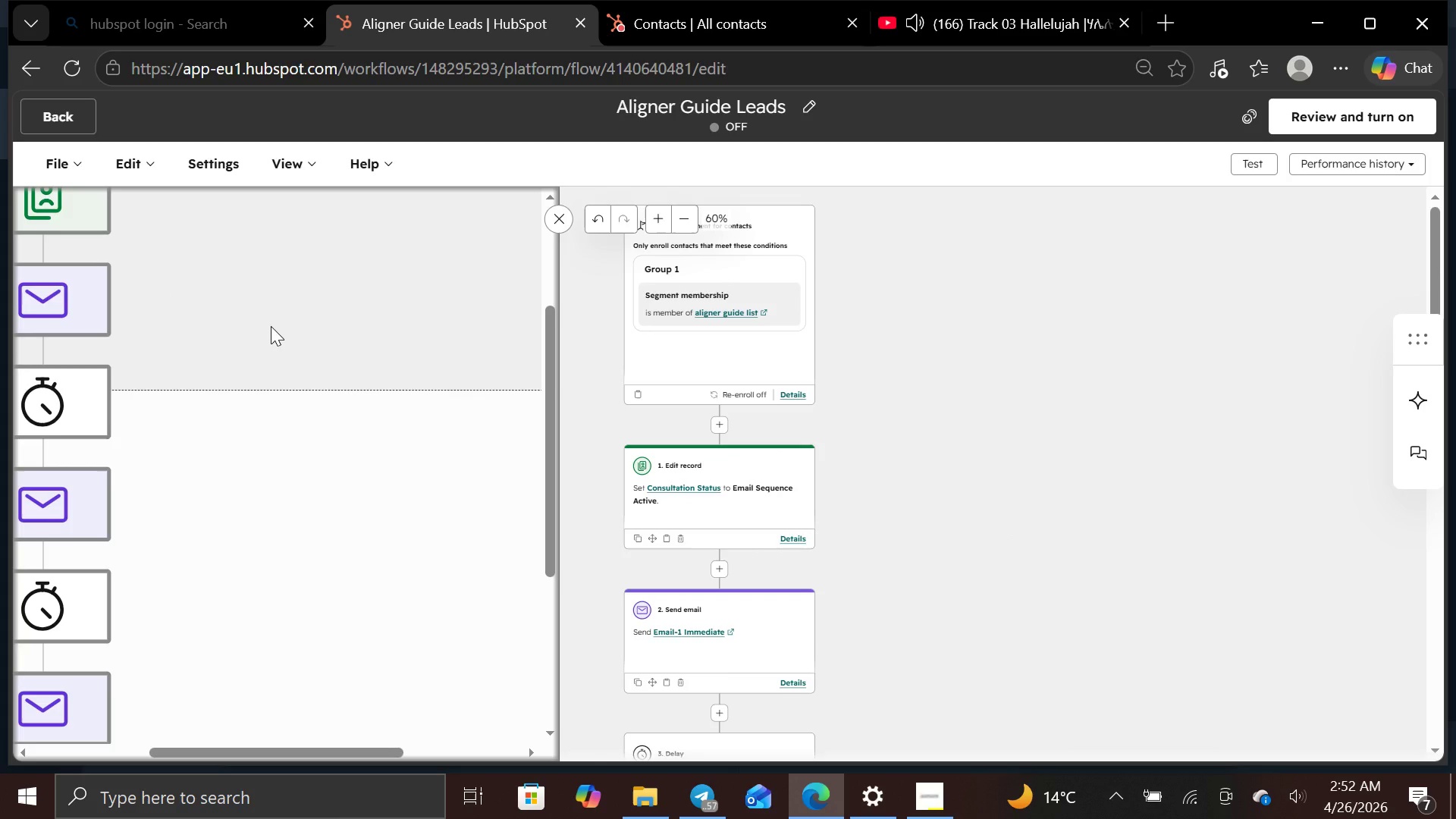 
key(Control+Equal)
 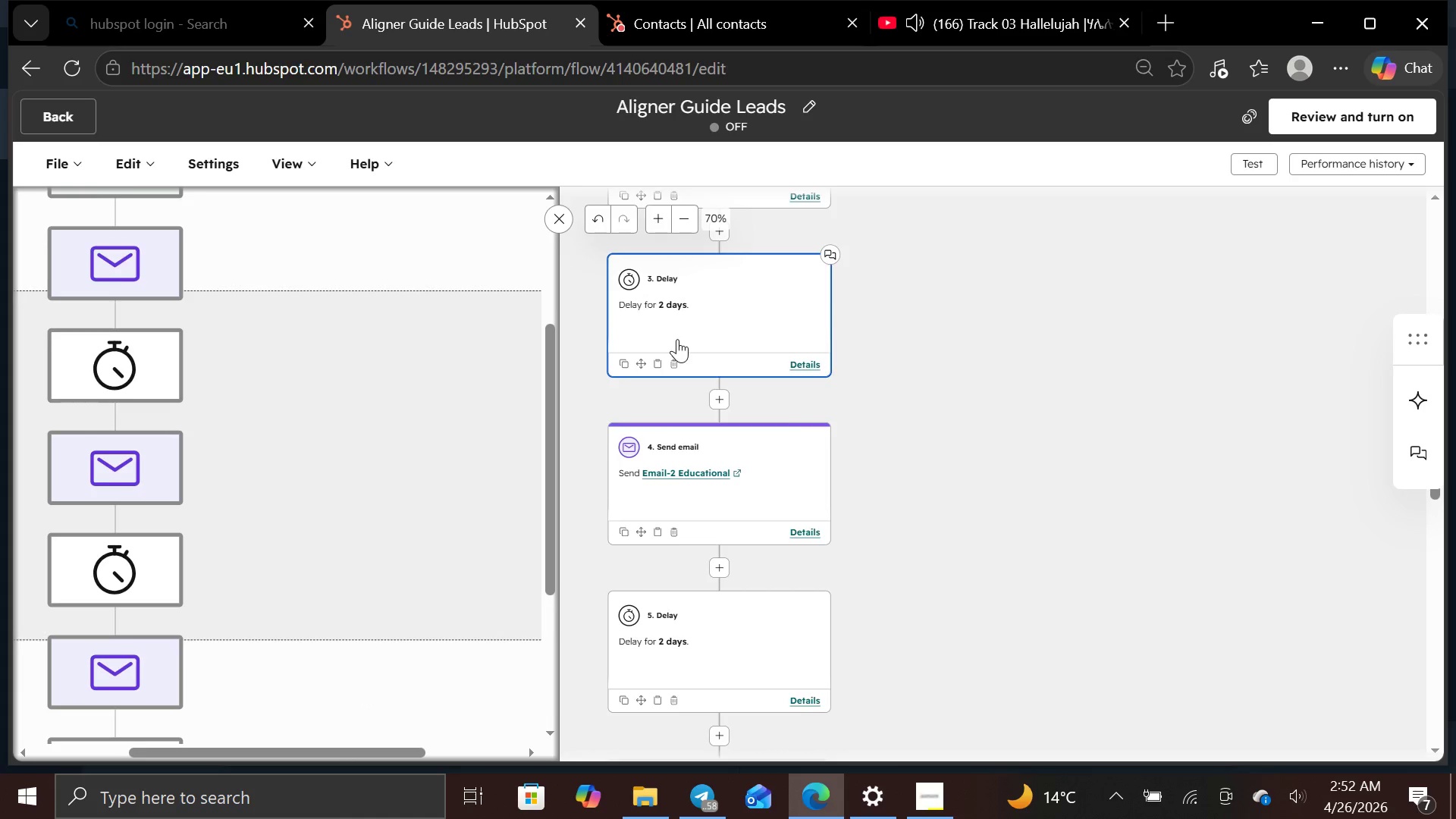 
wait(14.31)
 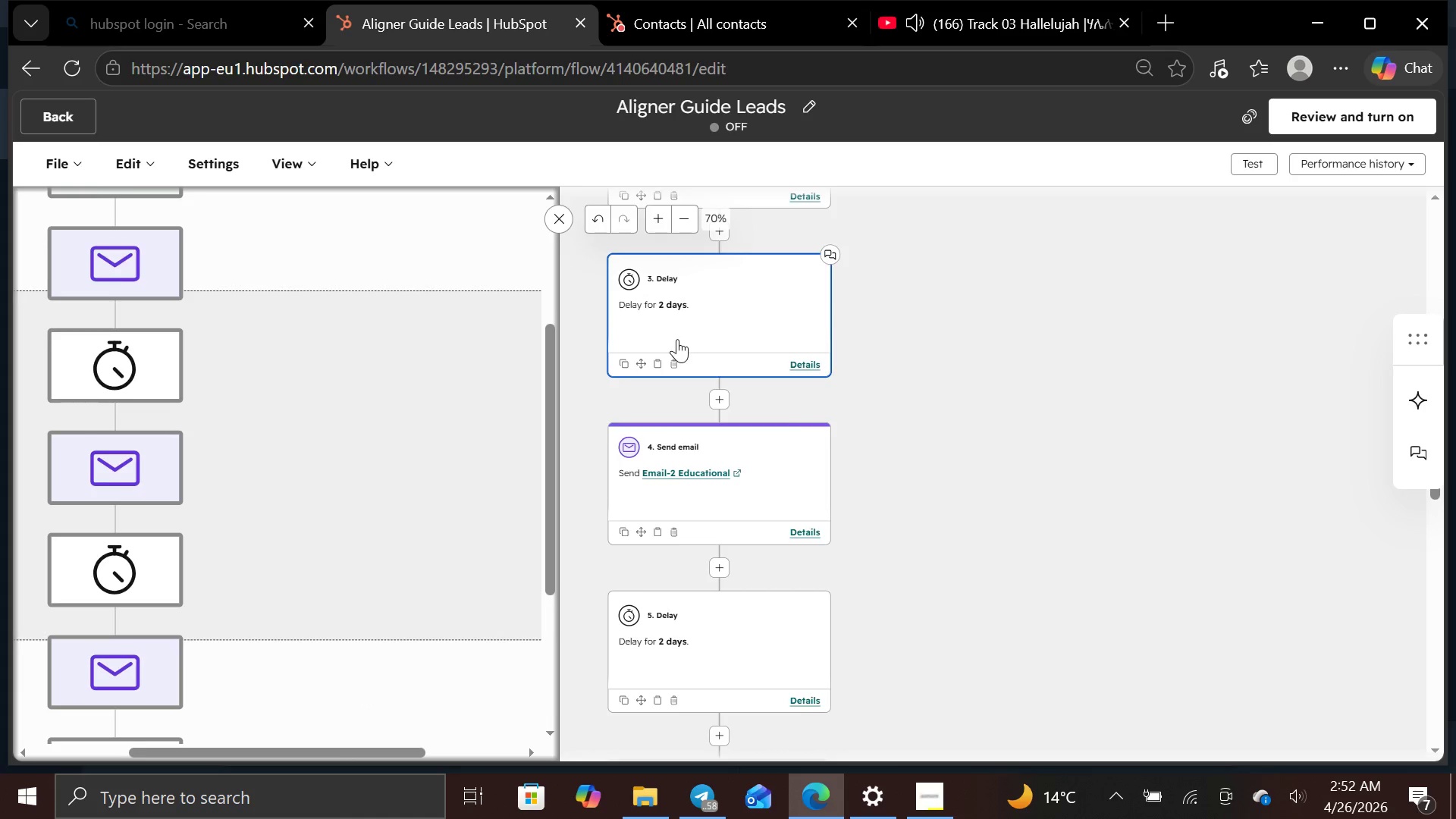 
left_click([146, 244])
 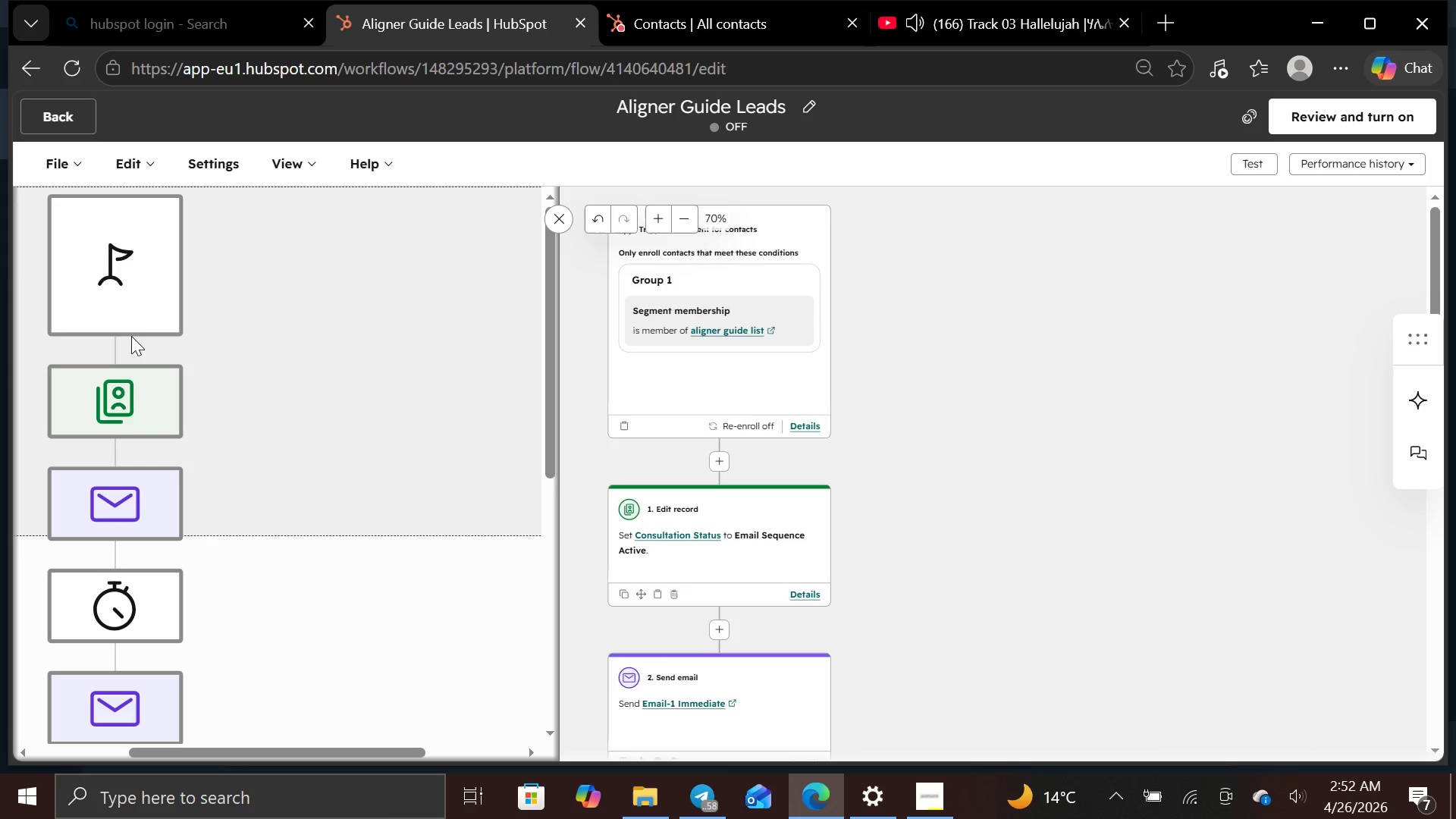 
mouse_move([146, 389])
 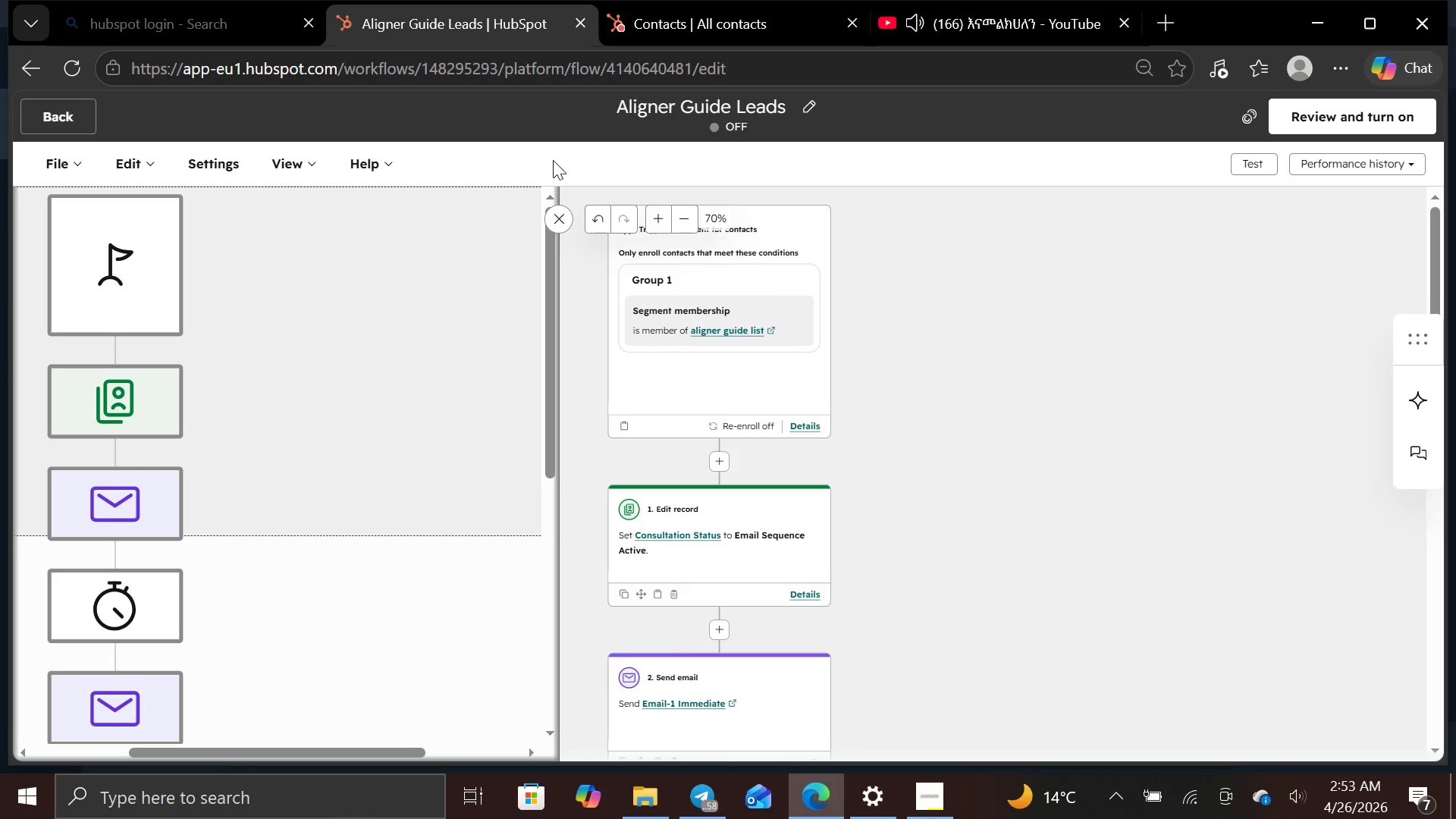 
wait(12.02)
 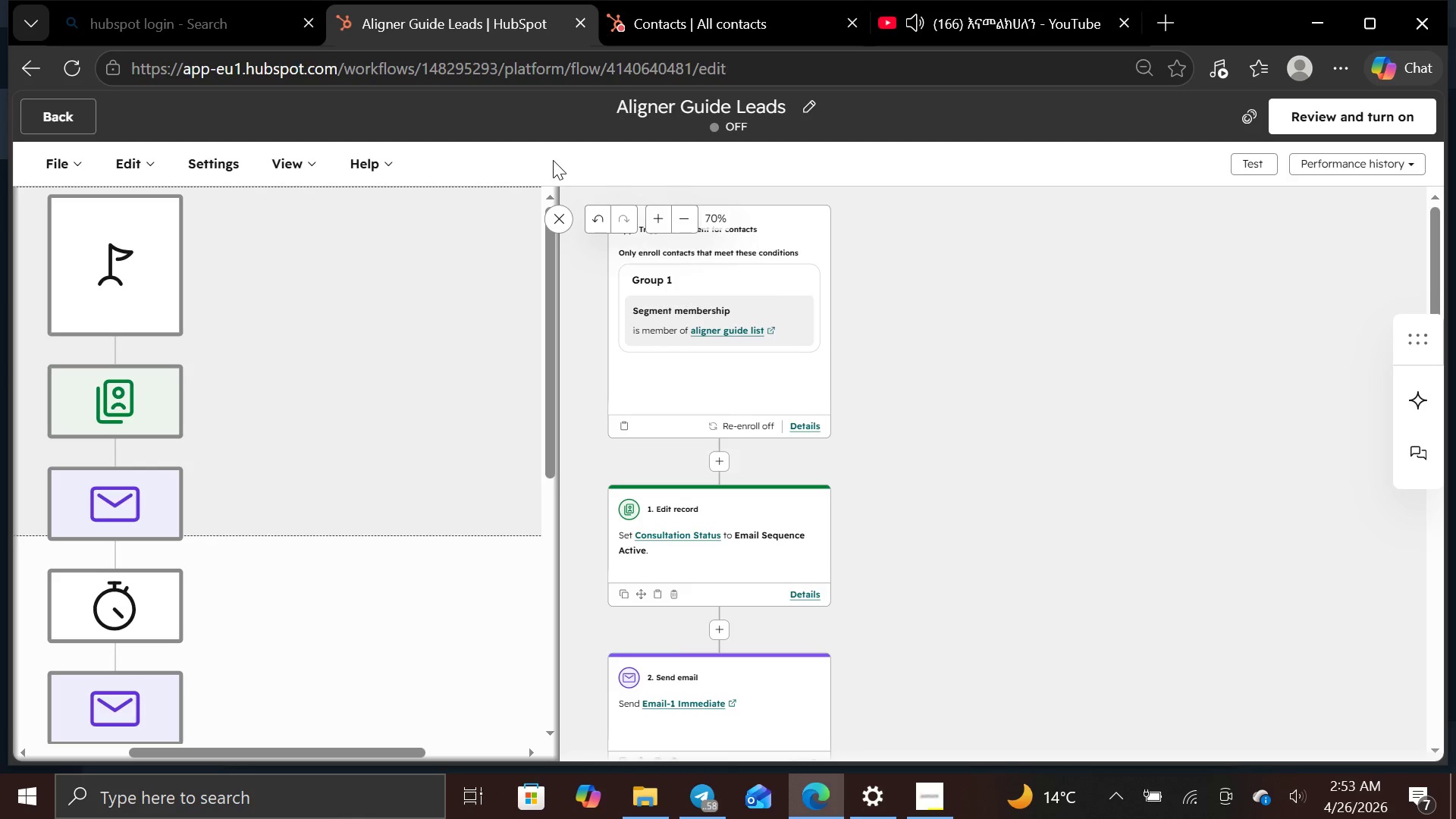 
mouse_move([719, 285])
 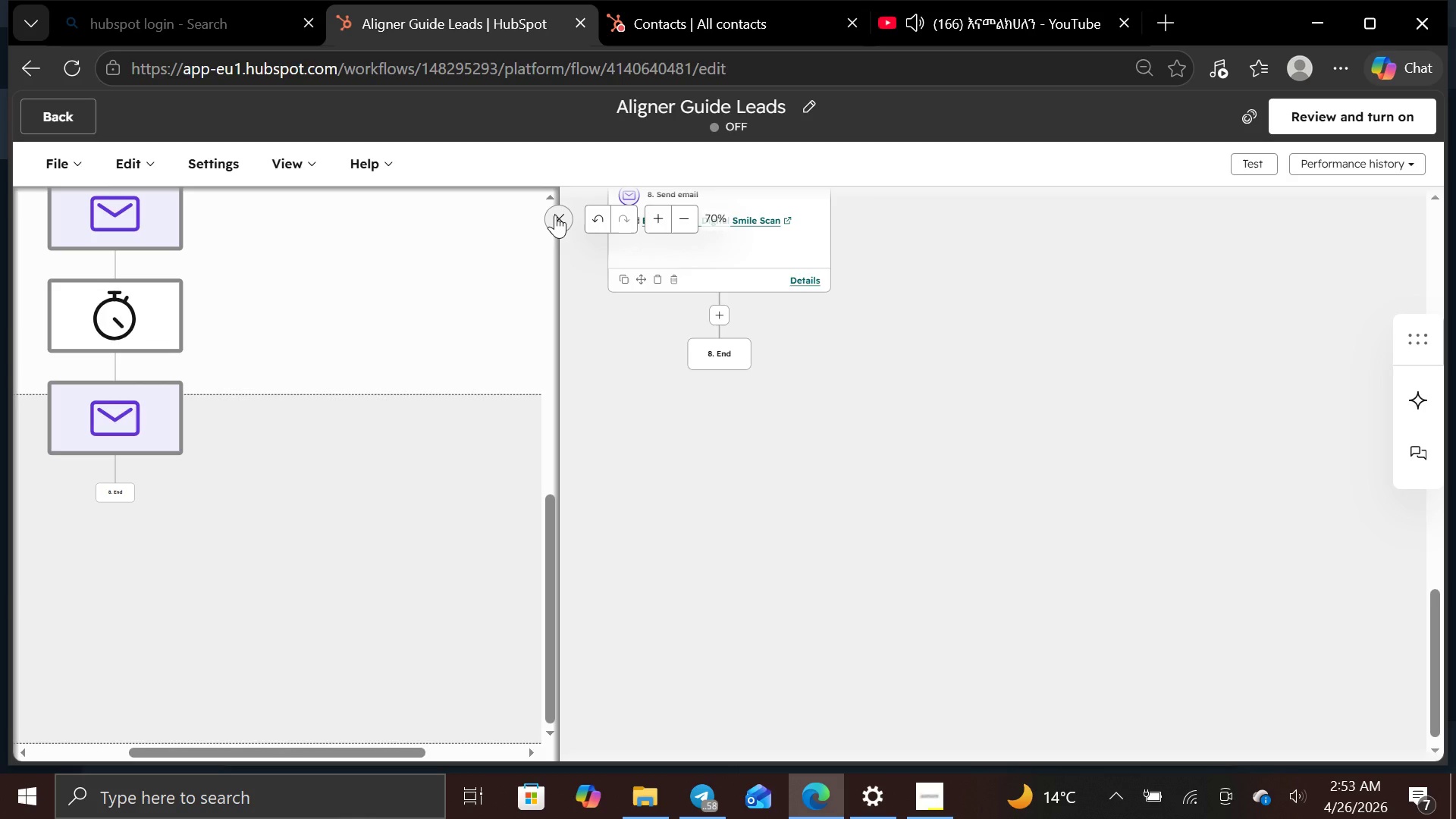 
left_click([555, 215])
 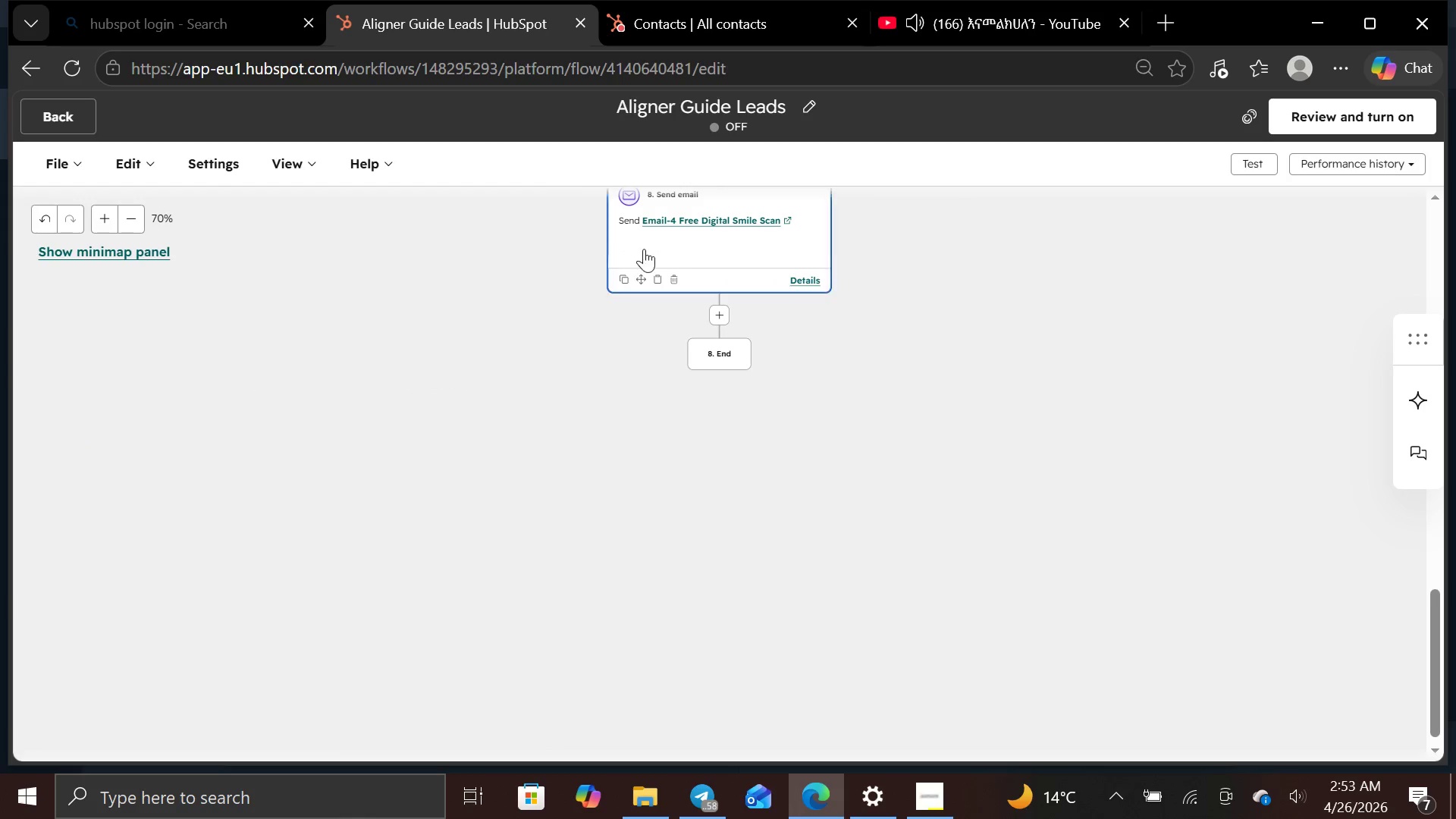 
mouse_move([747, 435])
 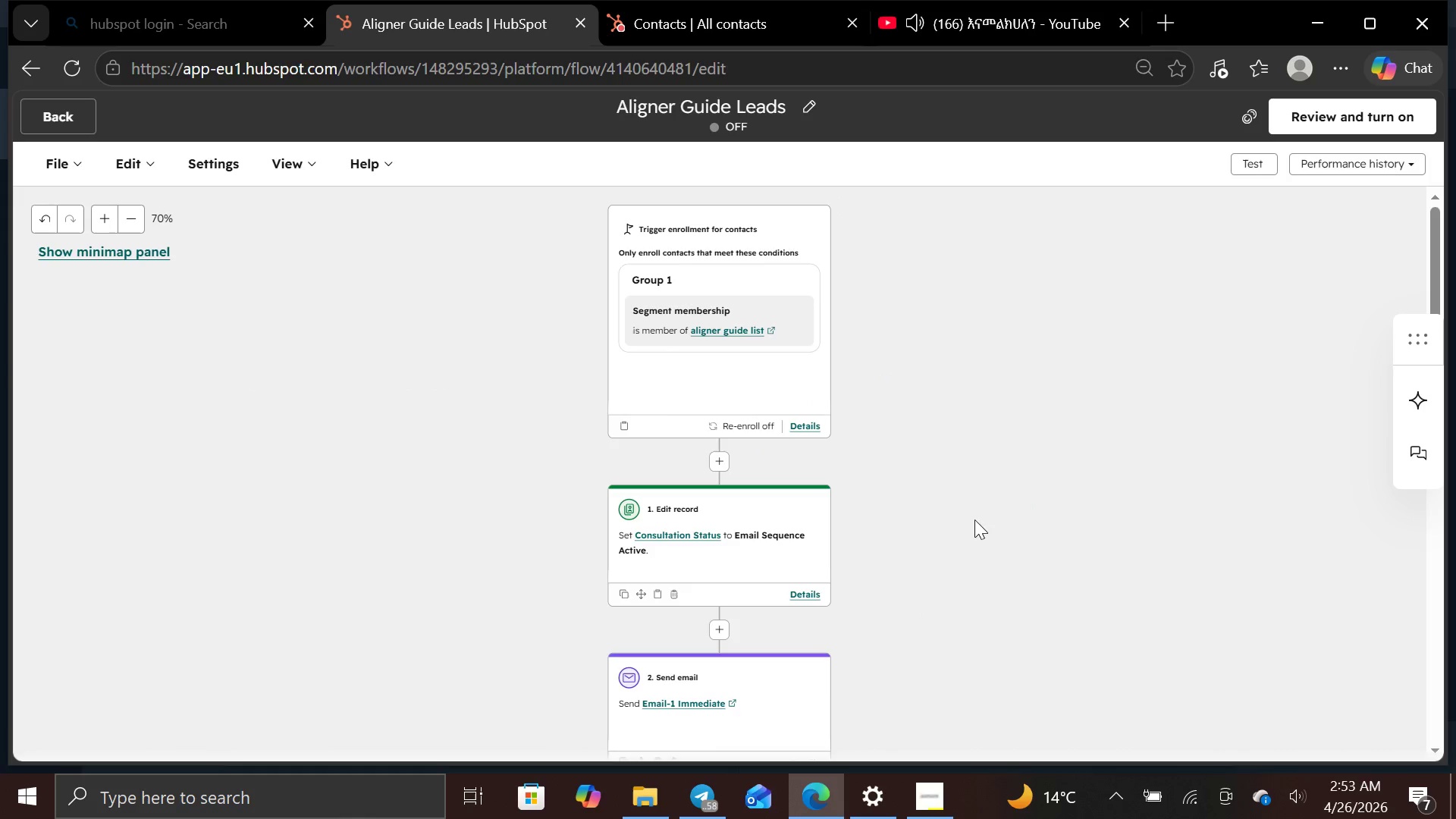 
wait(5.42)
 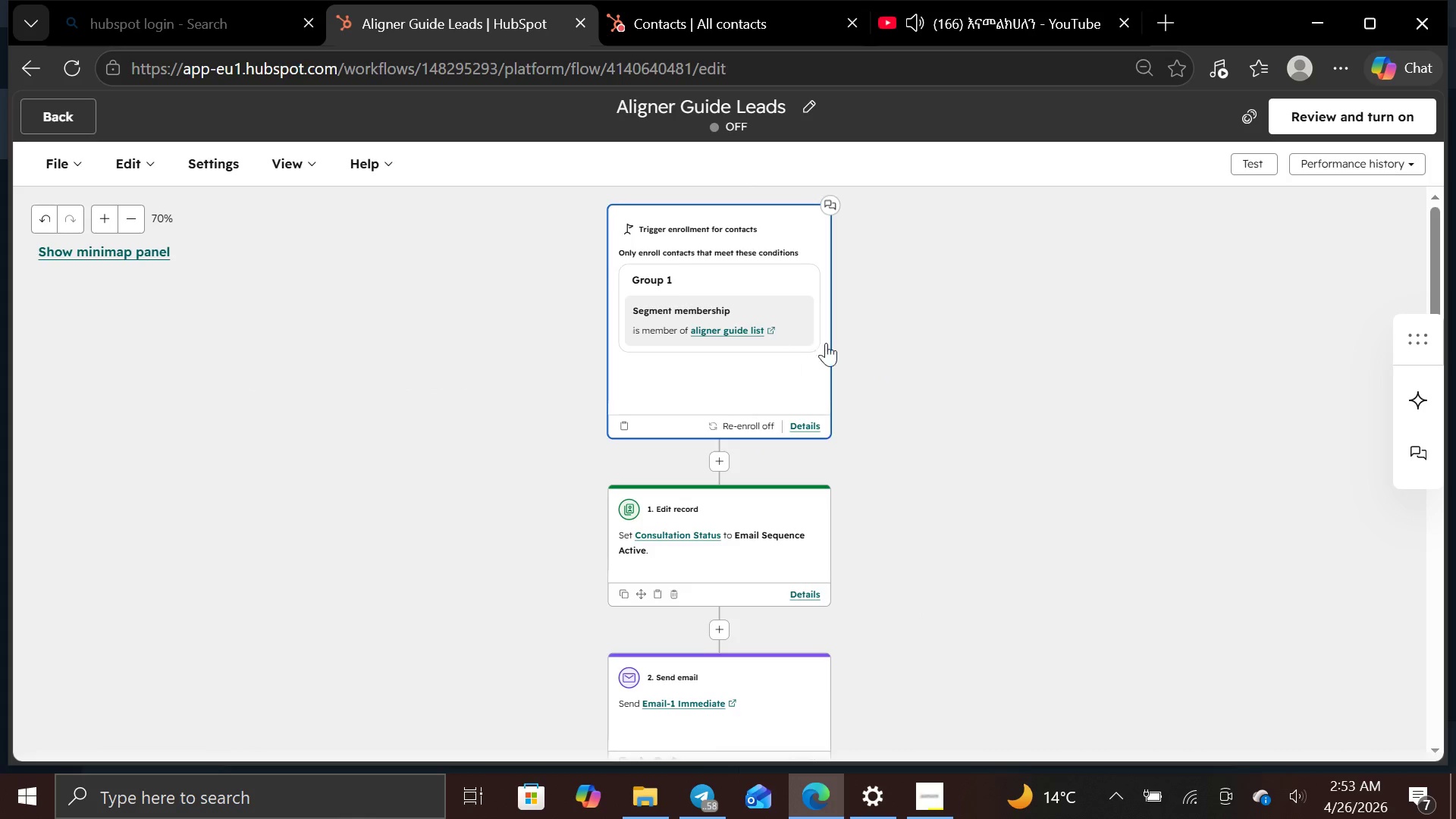 
left_click([1263, 161])
 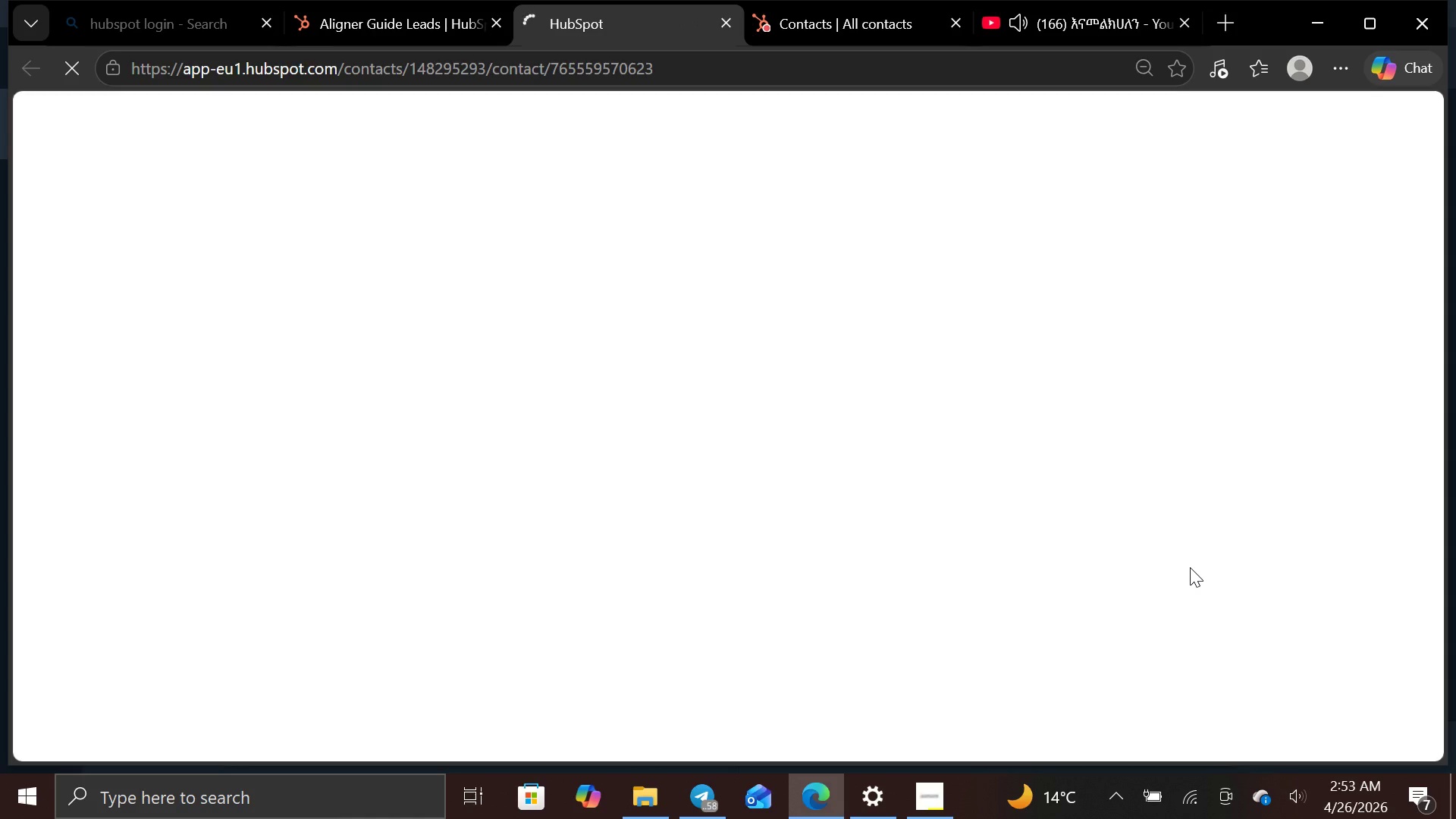 
wait(7.92)
 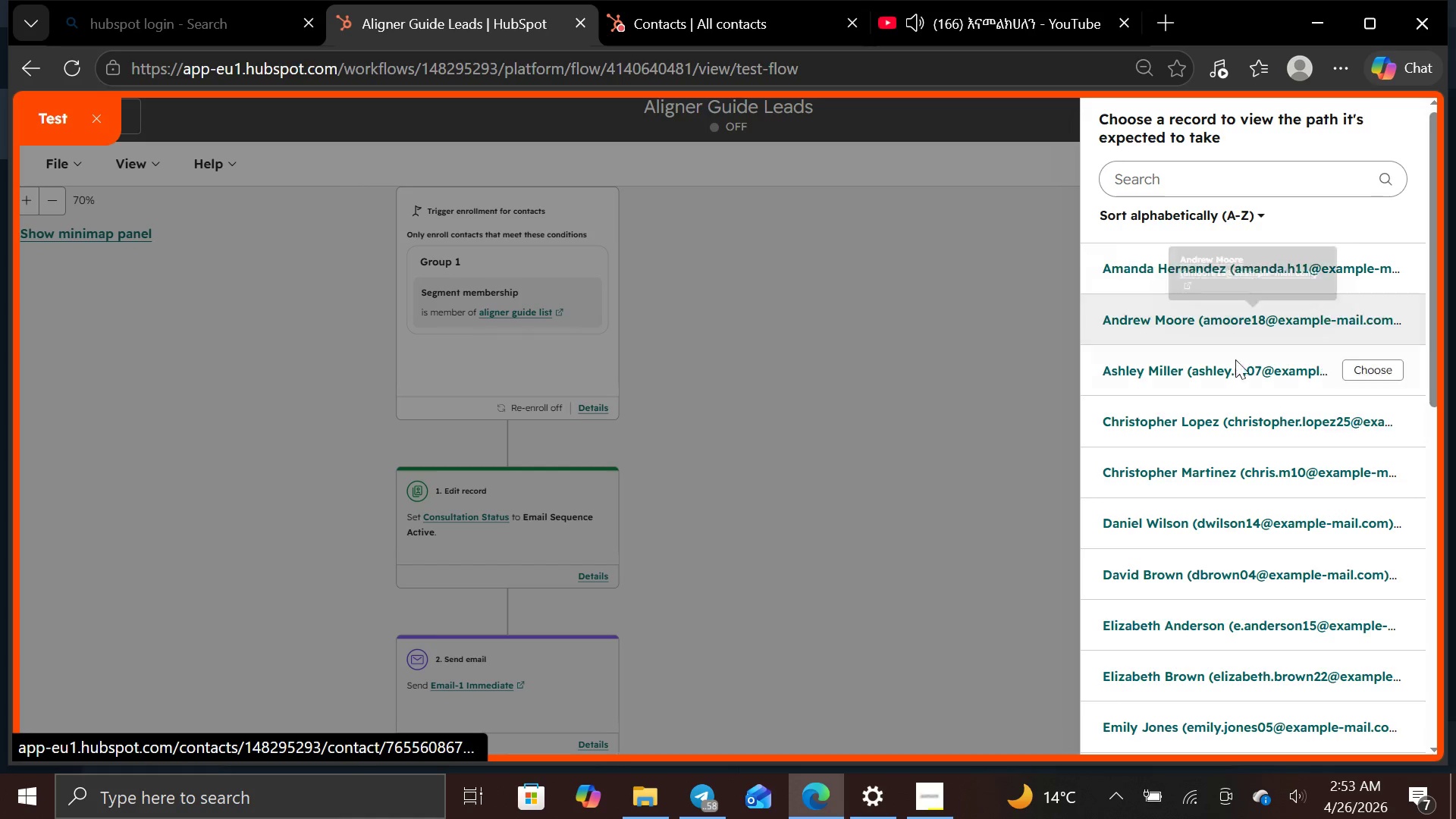 
left_click([447, 22])
 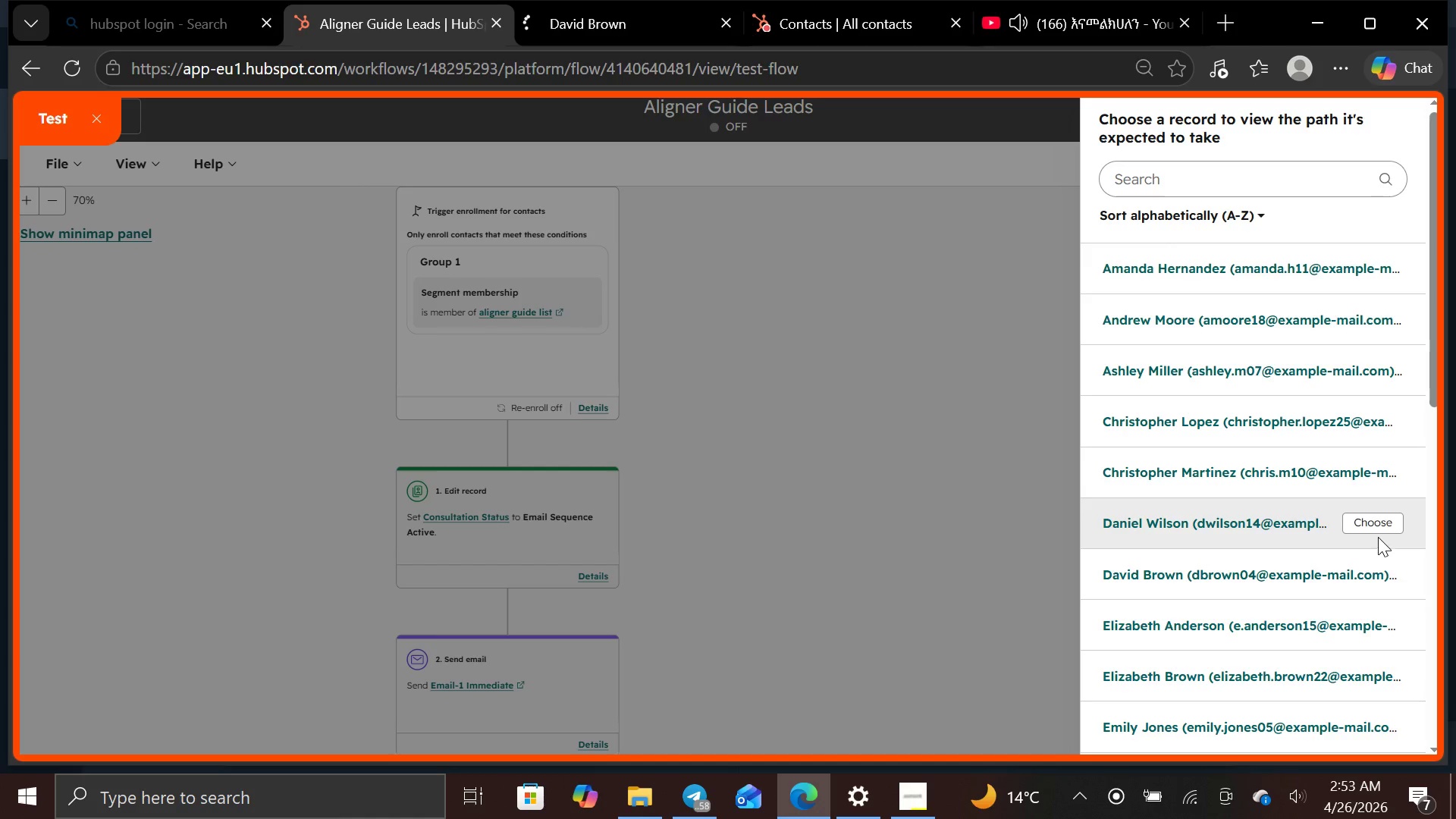 
left_click([1376, 519])
 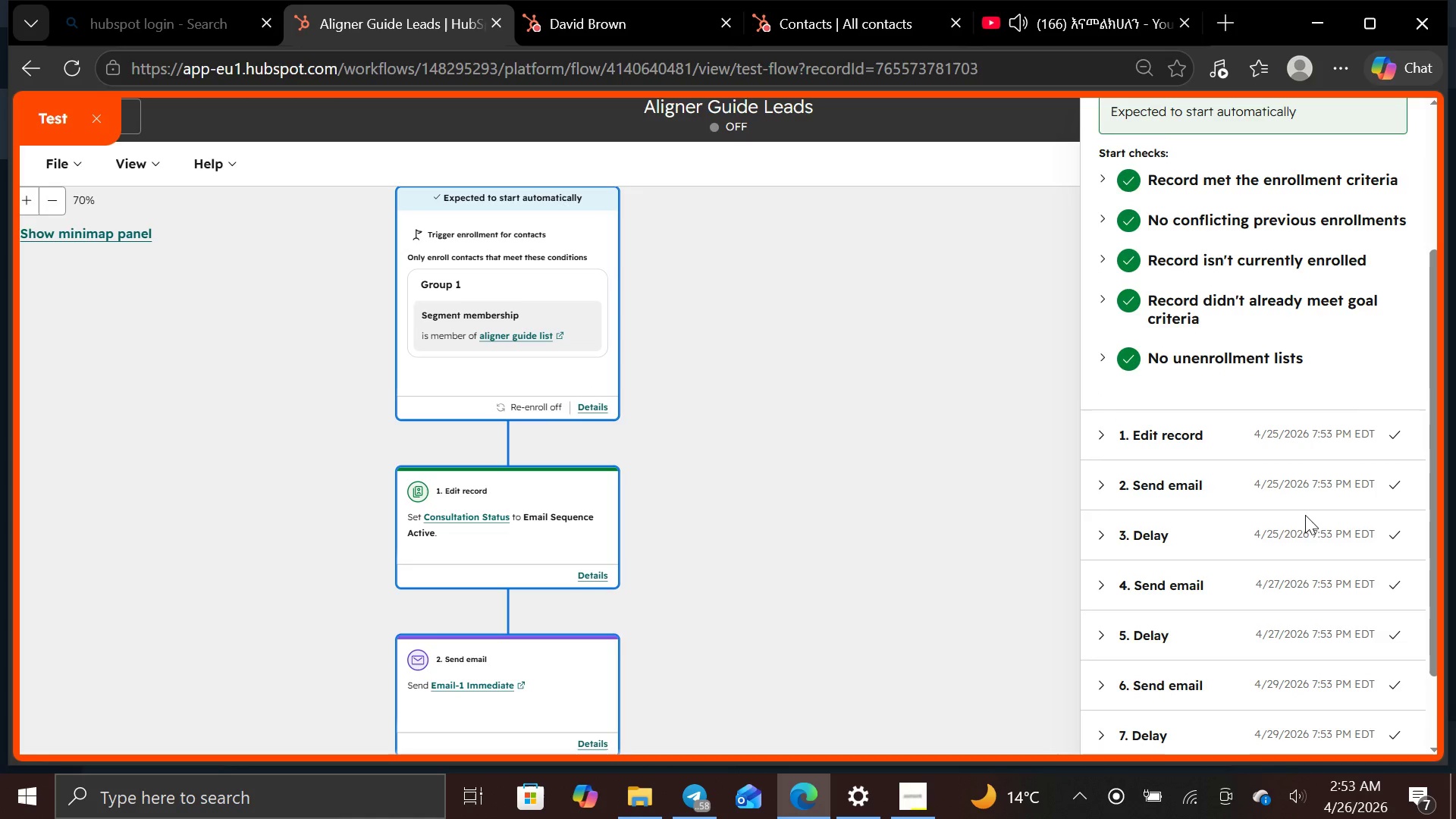 
left_click([1100, 432])
 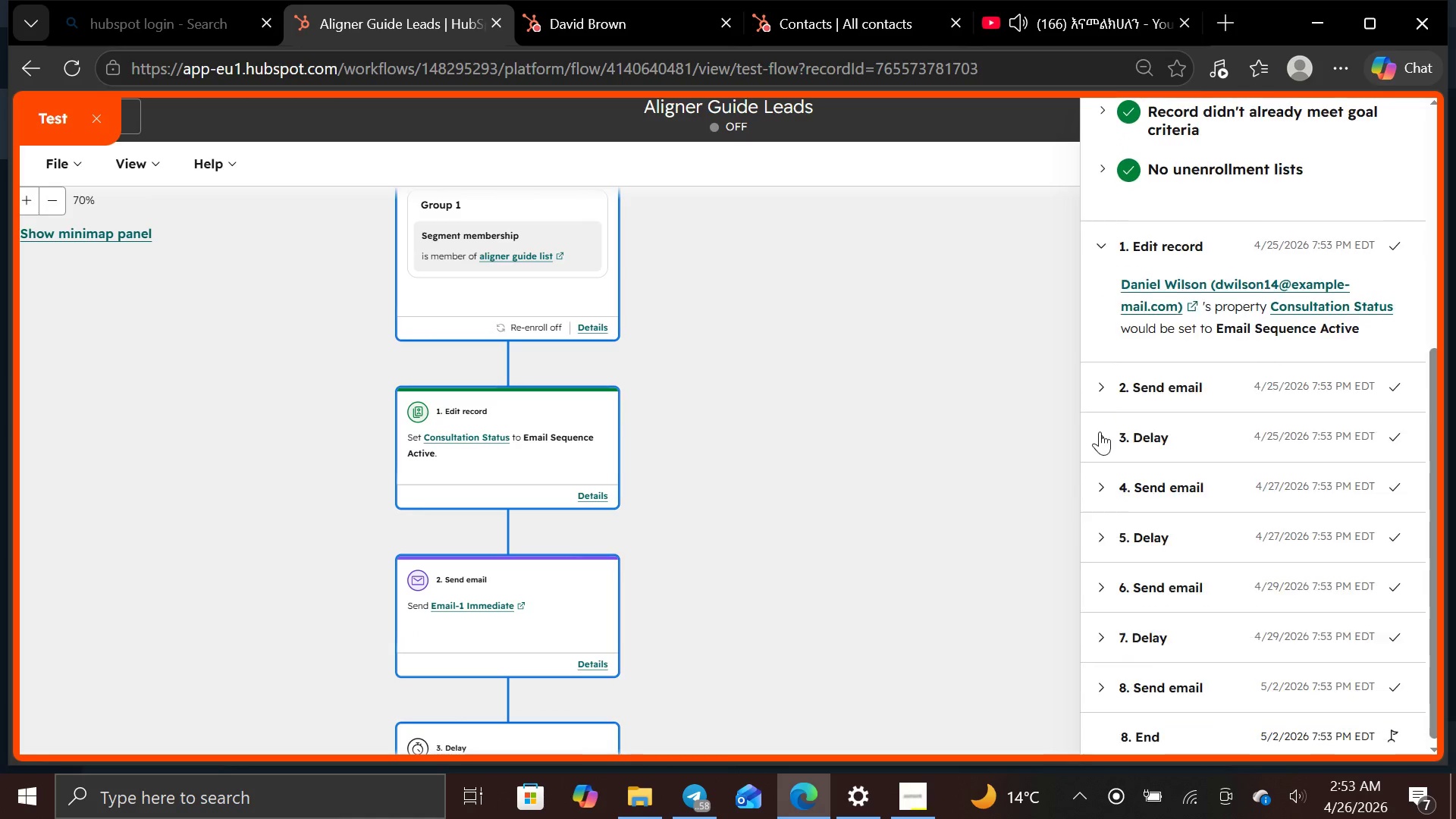 
mouse_move([1109, 416])
 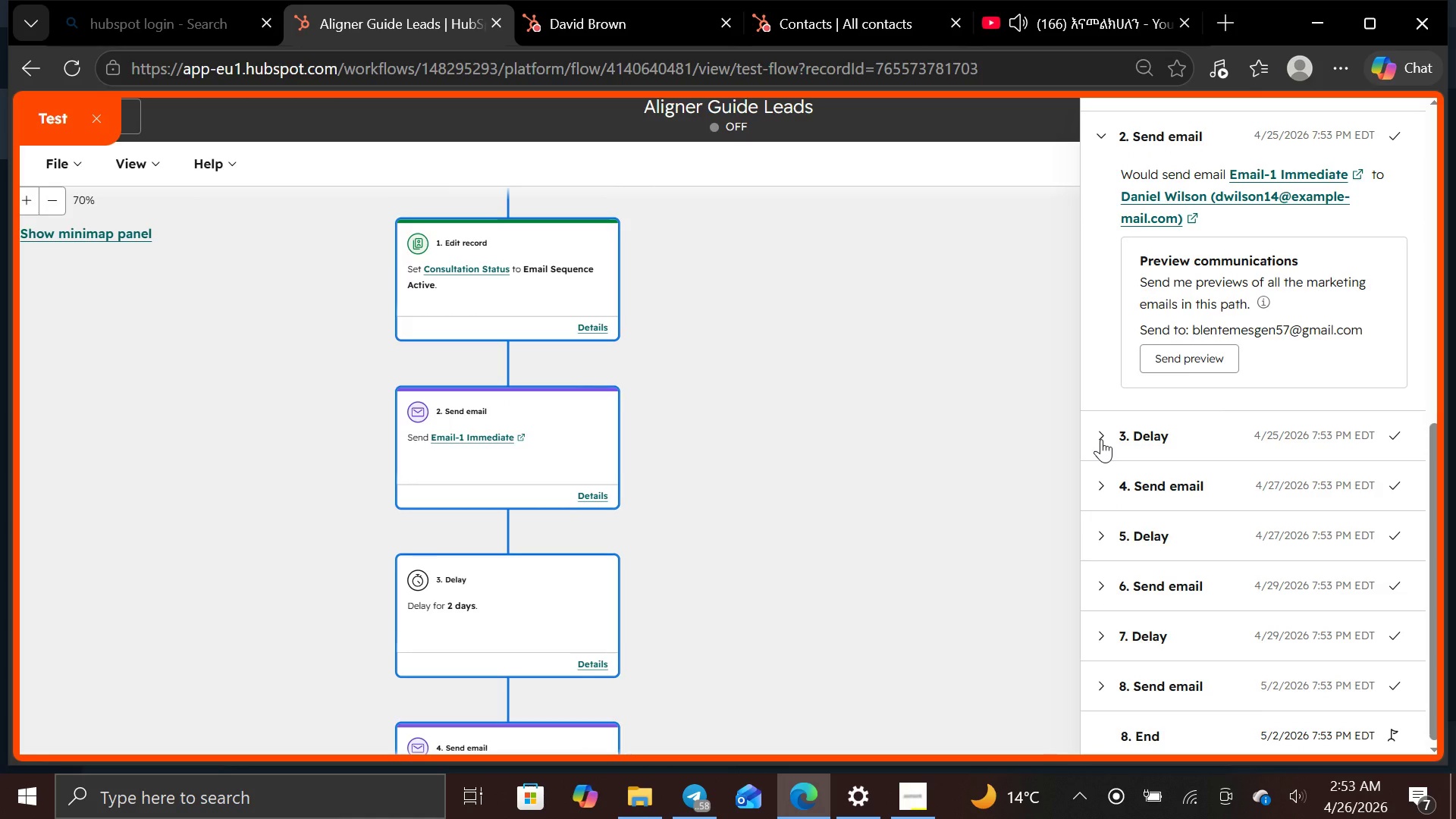 
left_click([1101, 439])
 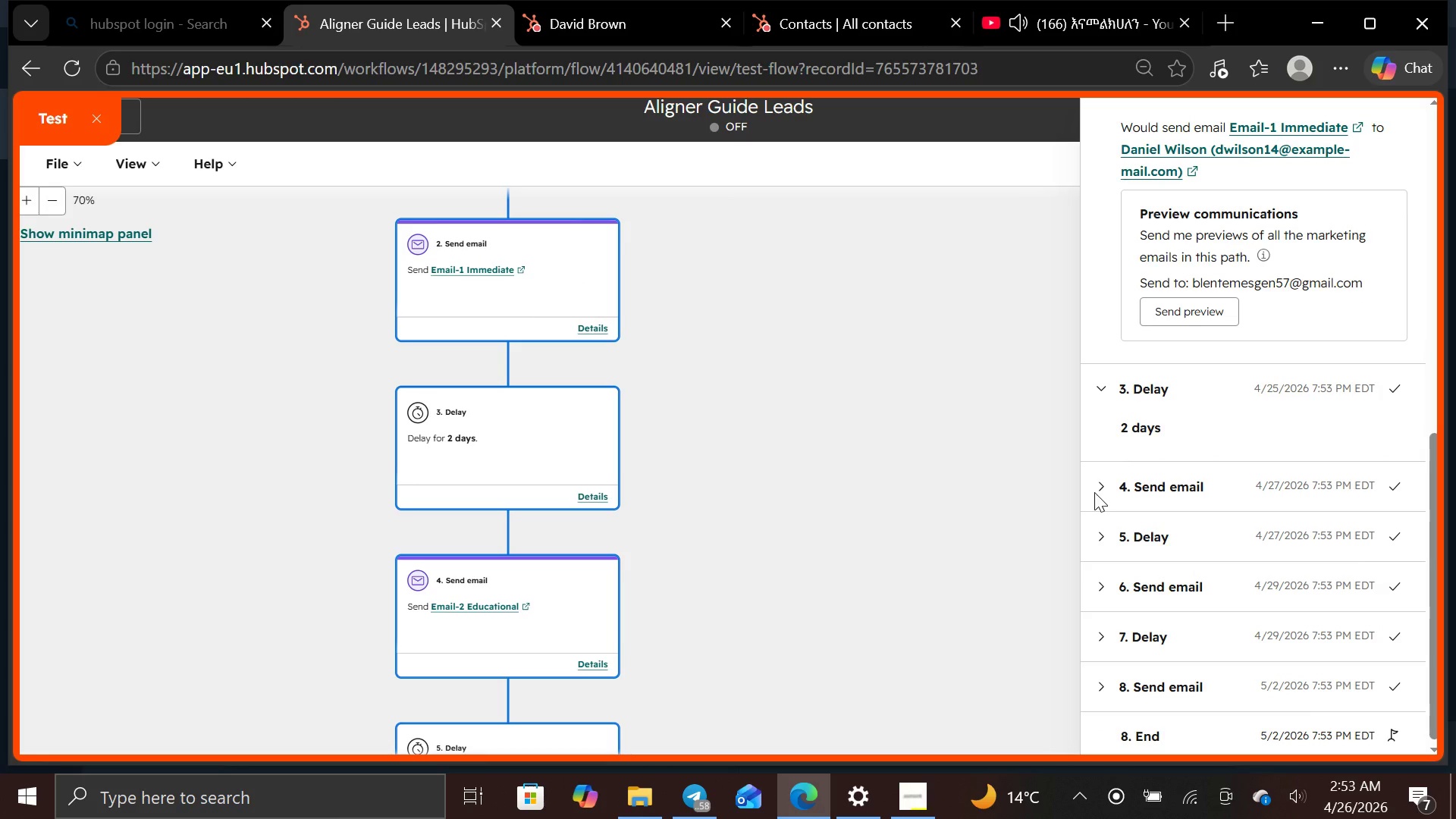 
left_click([1104, 488])
 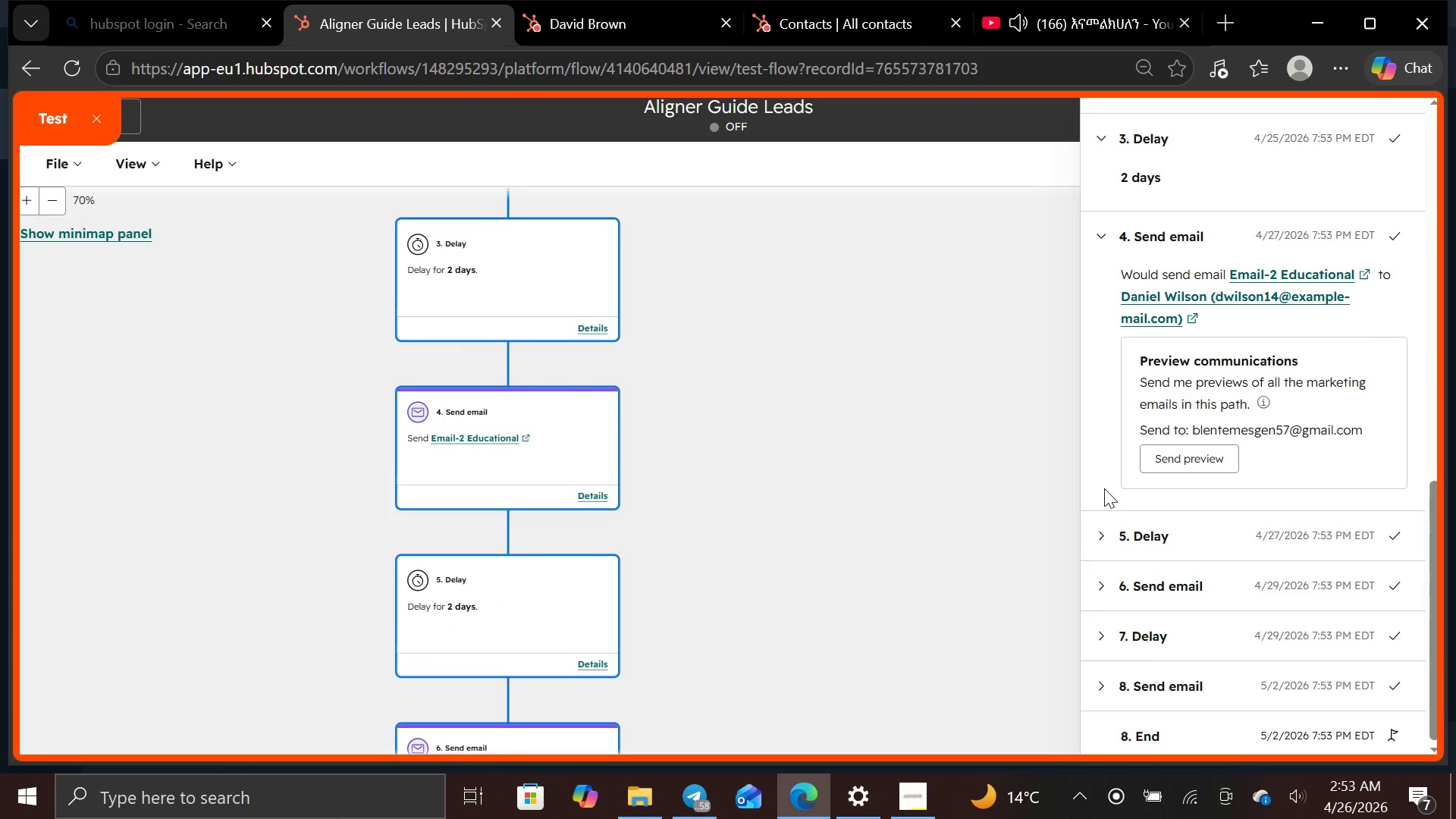 
left_click([1100, 533])
 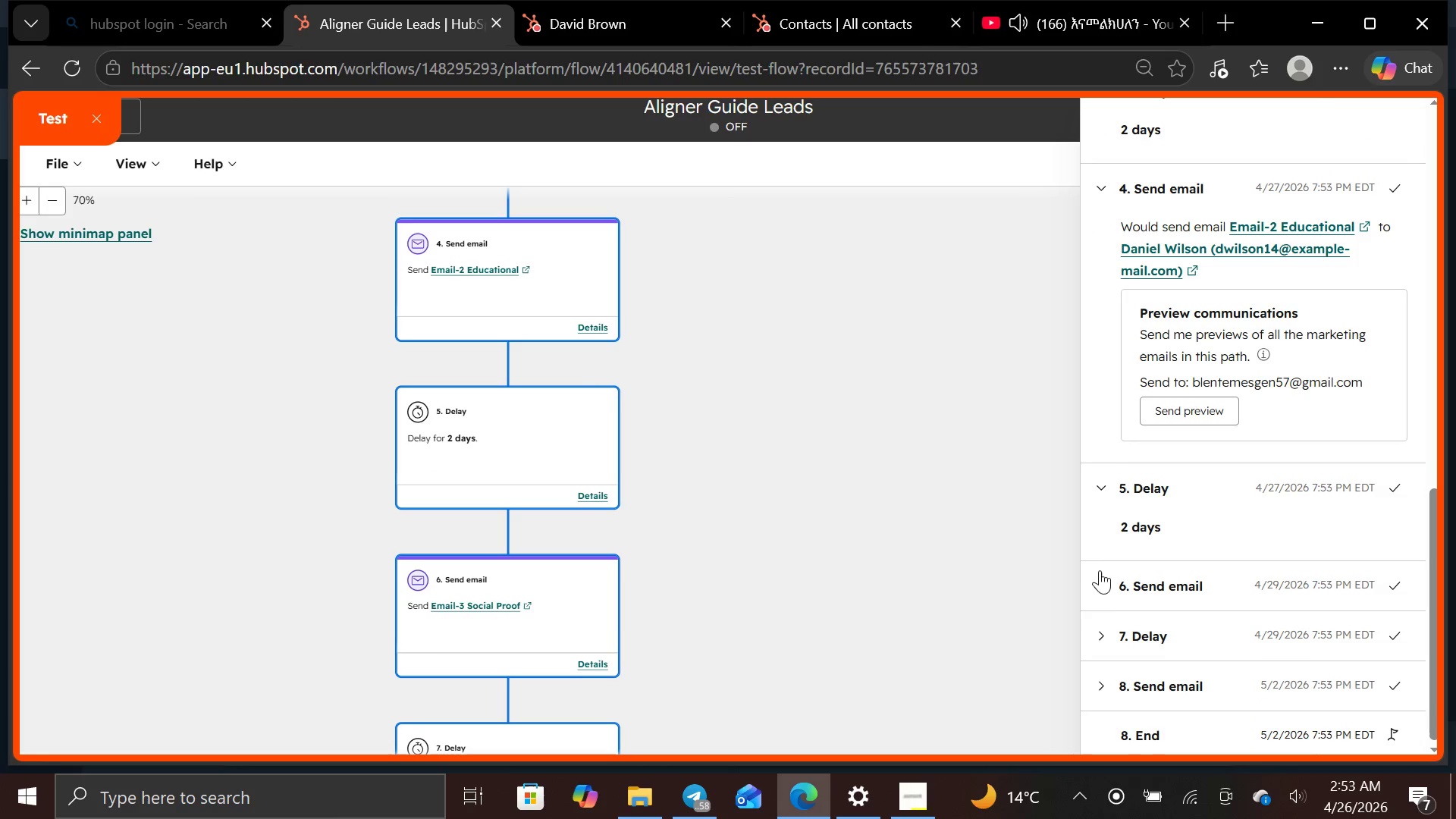 
left_click([1100, 578])
 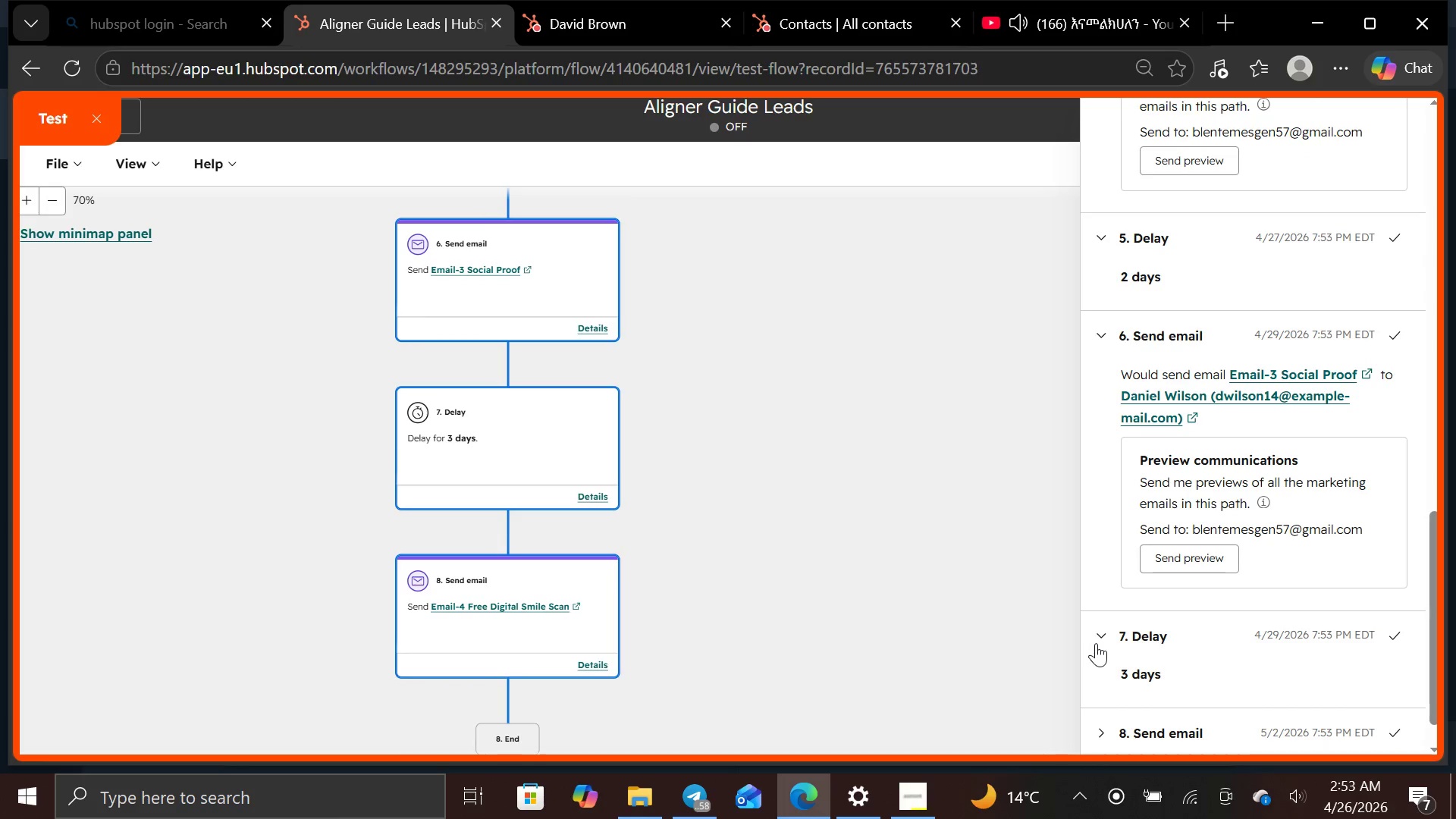 
wait(5.13)
 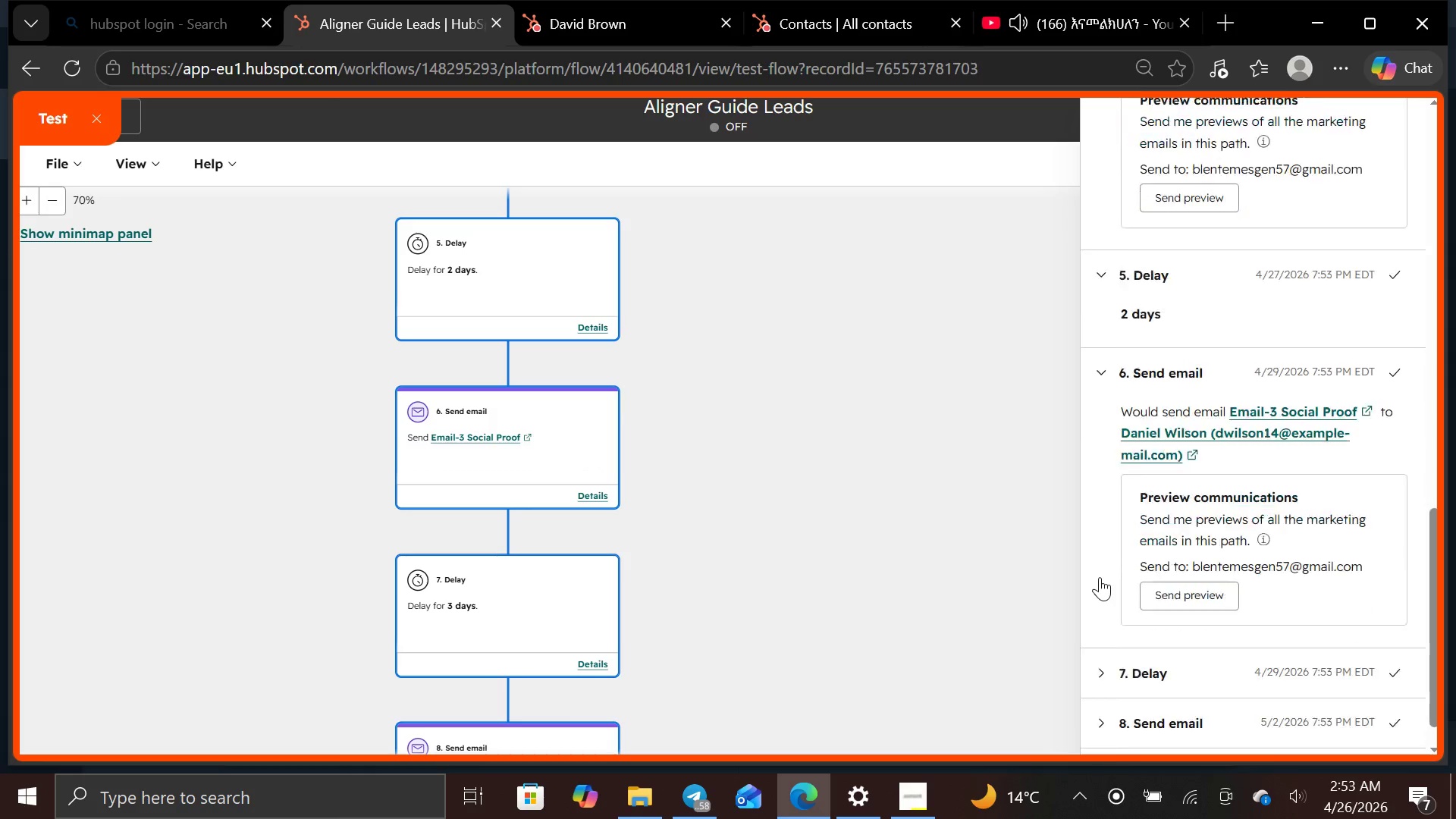 
mouse_move([1104, 664])
 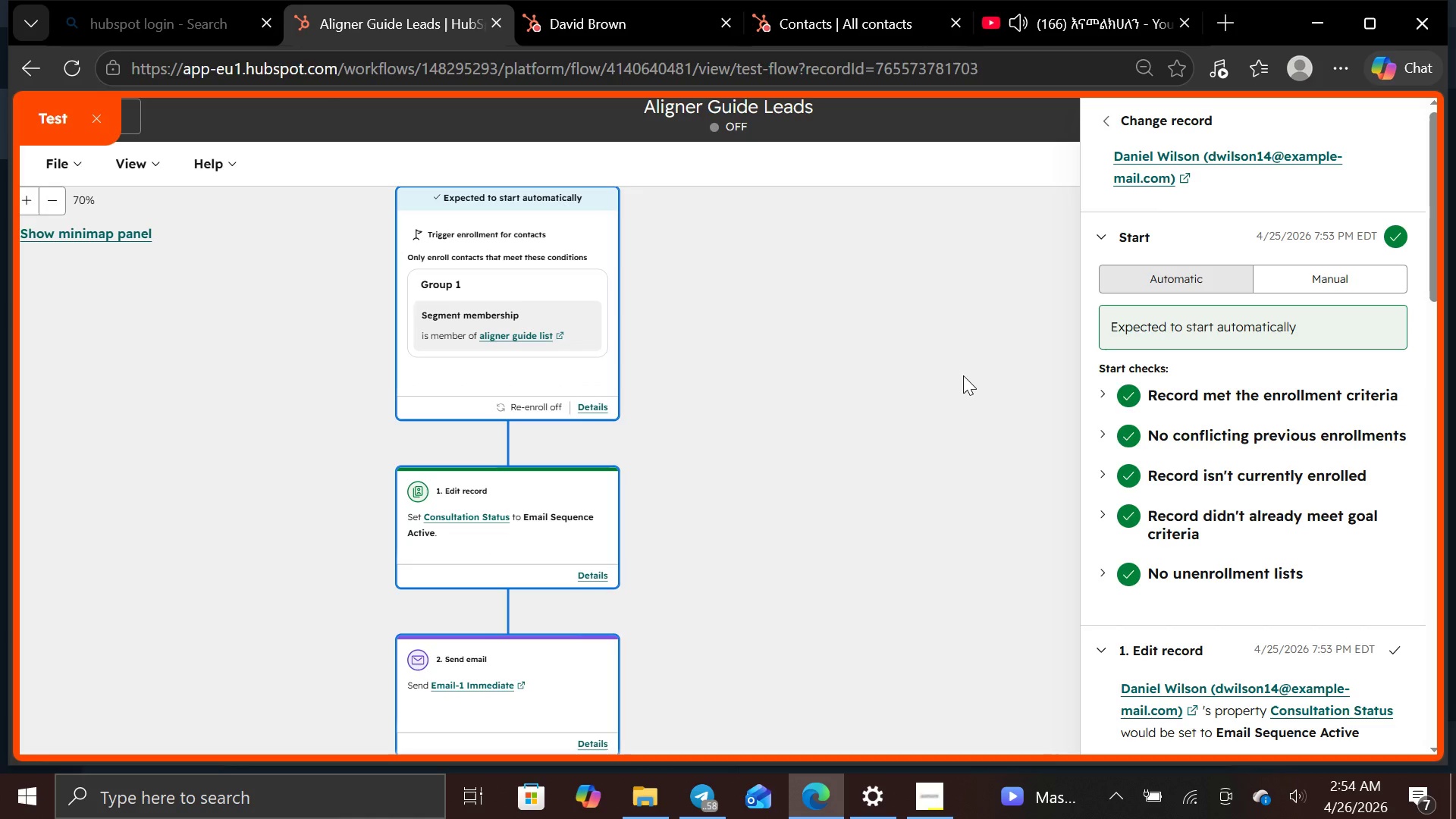 
wait(61.71)
 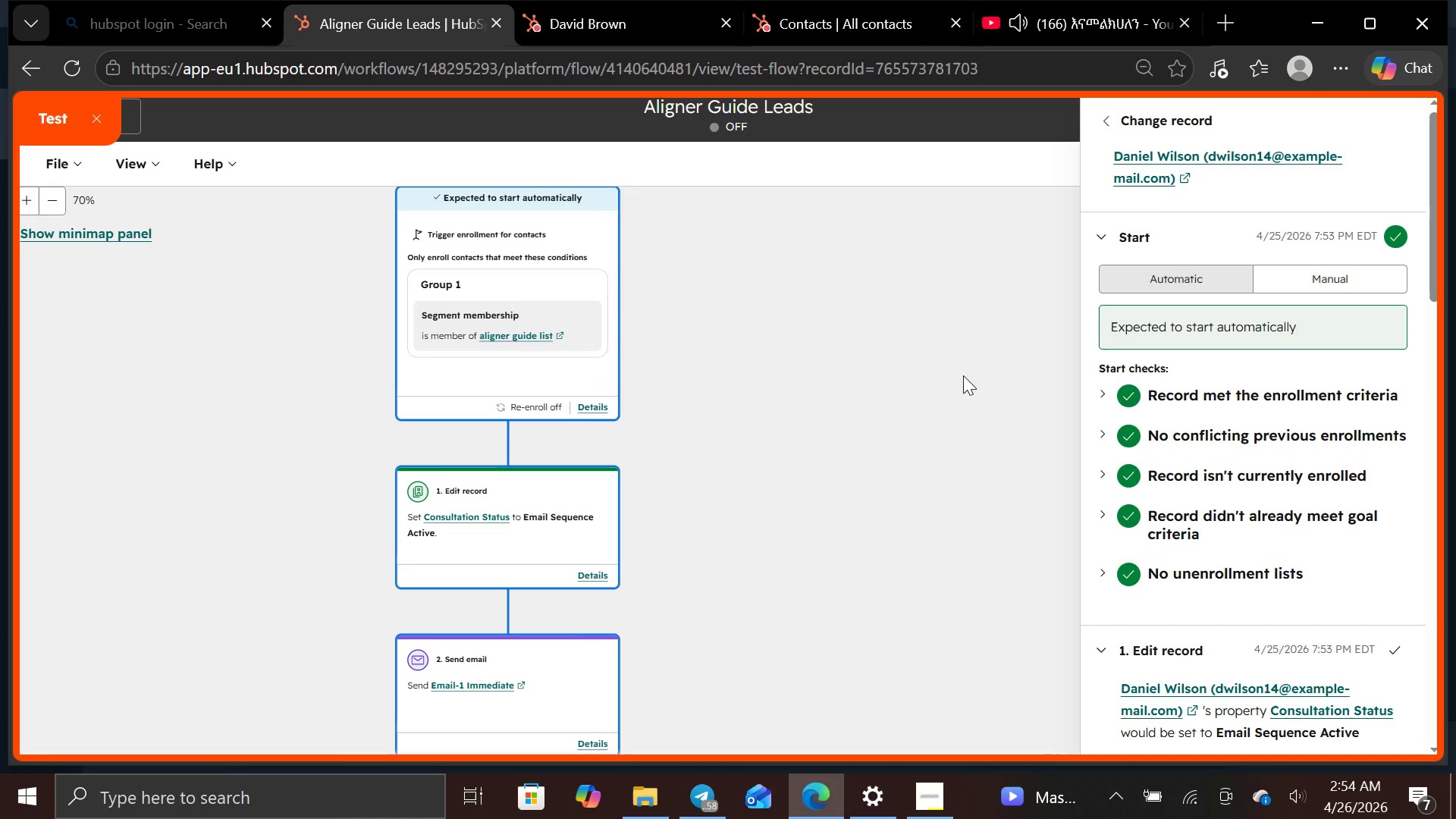 
left_click([939, 800])